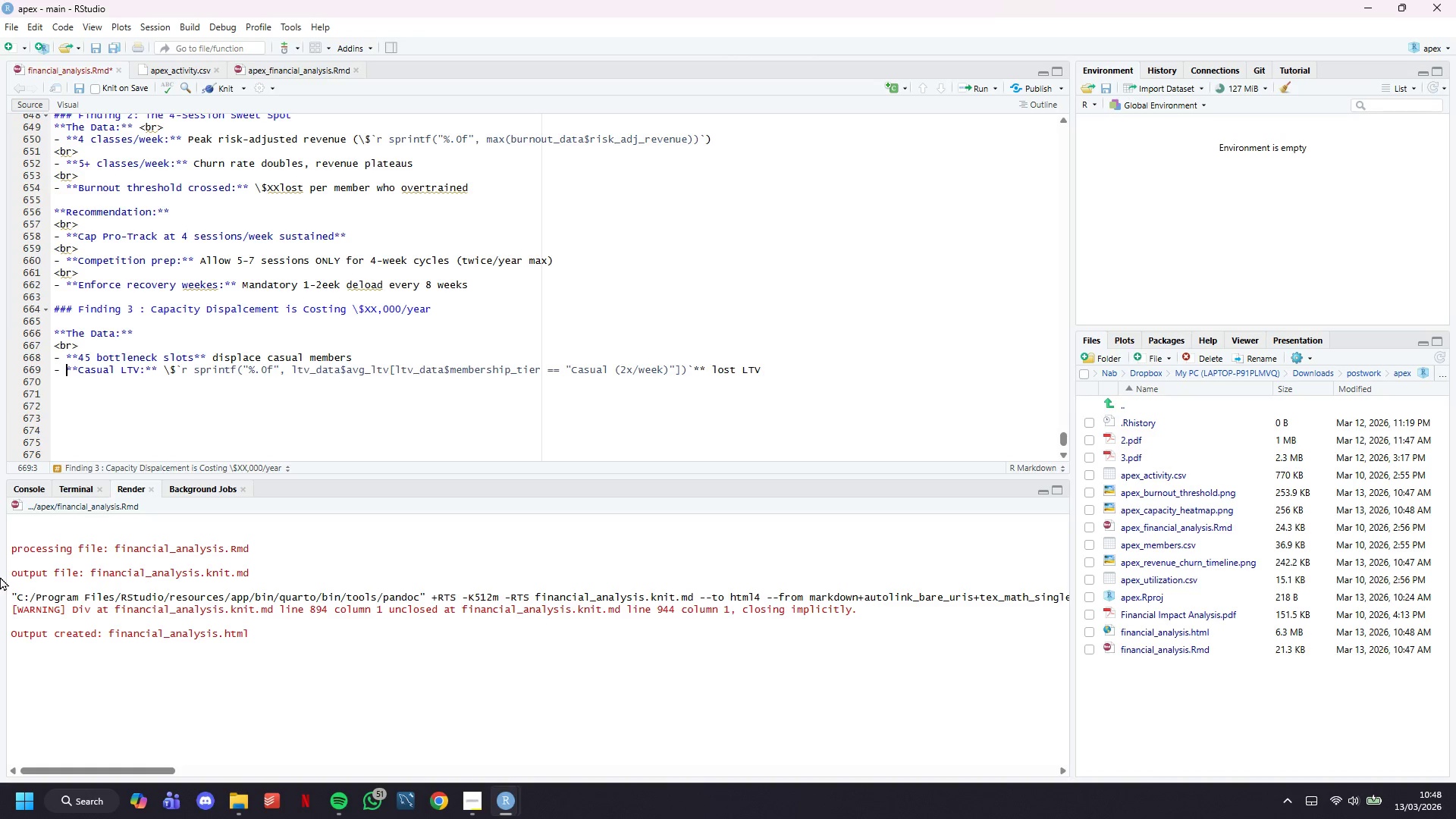 
key(ArrowLeft)
 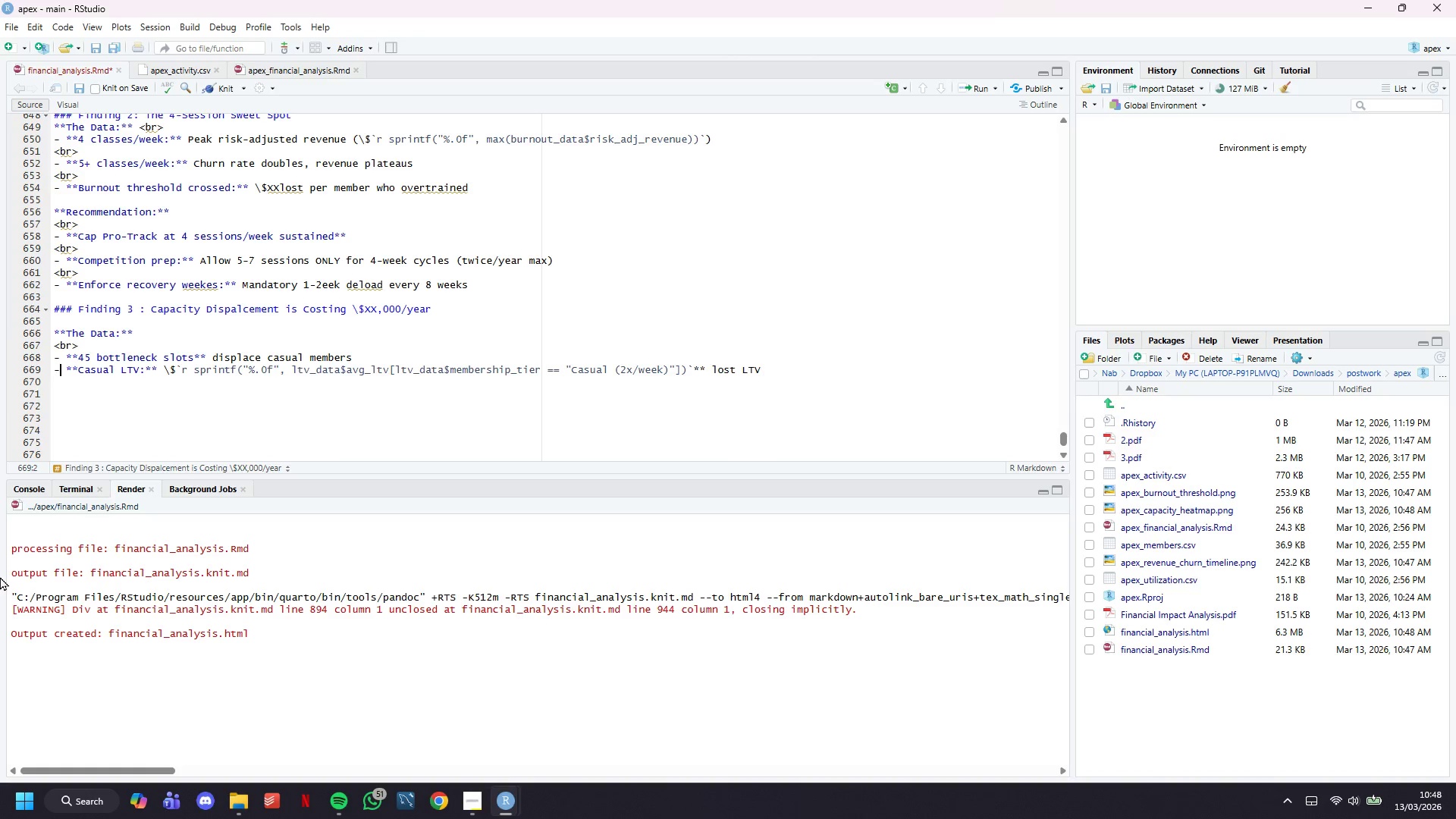 
key(ArrowLeft)
 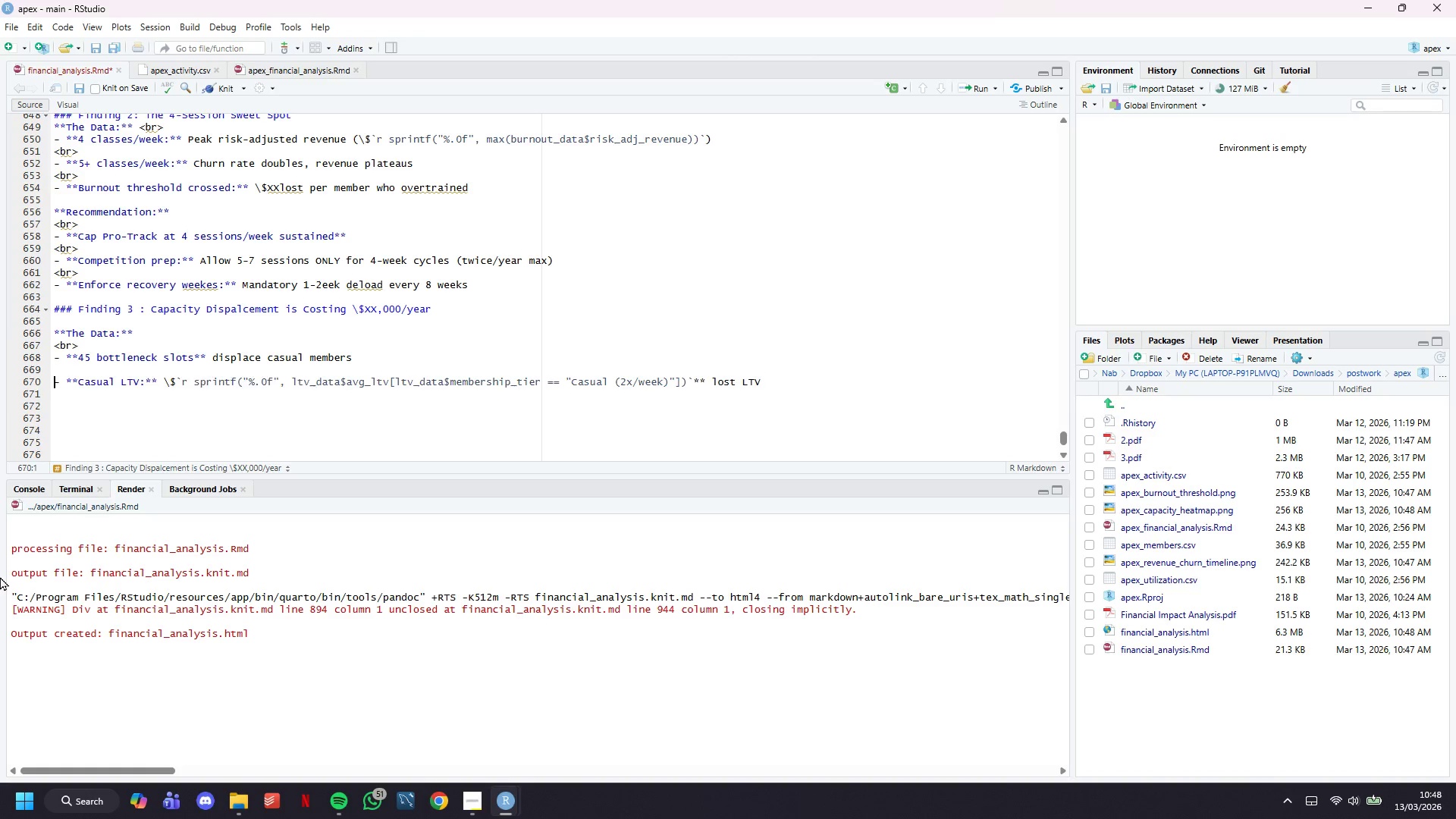 
key(Enter)
 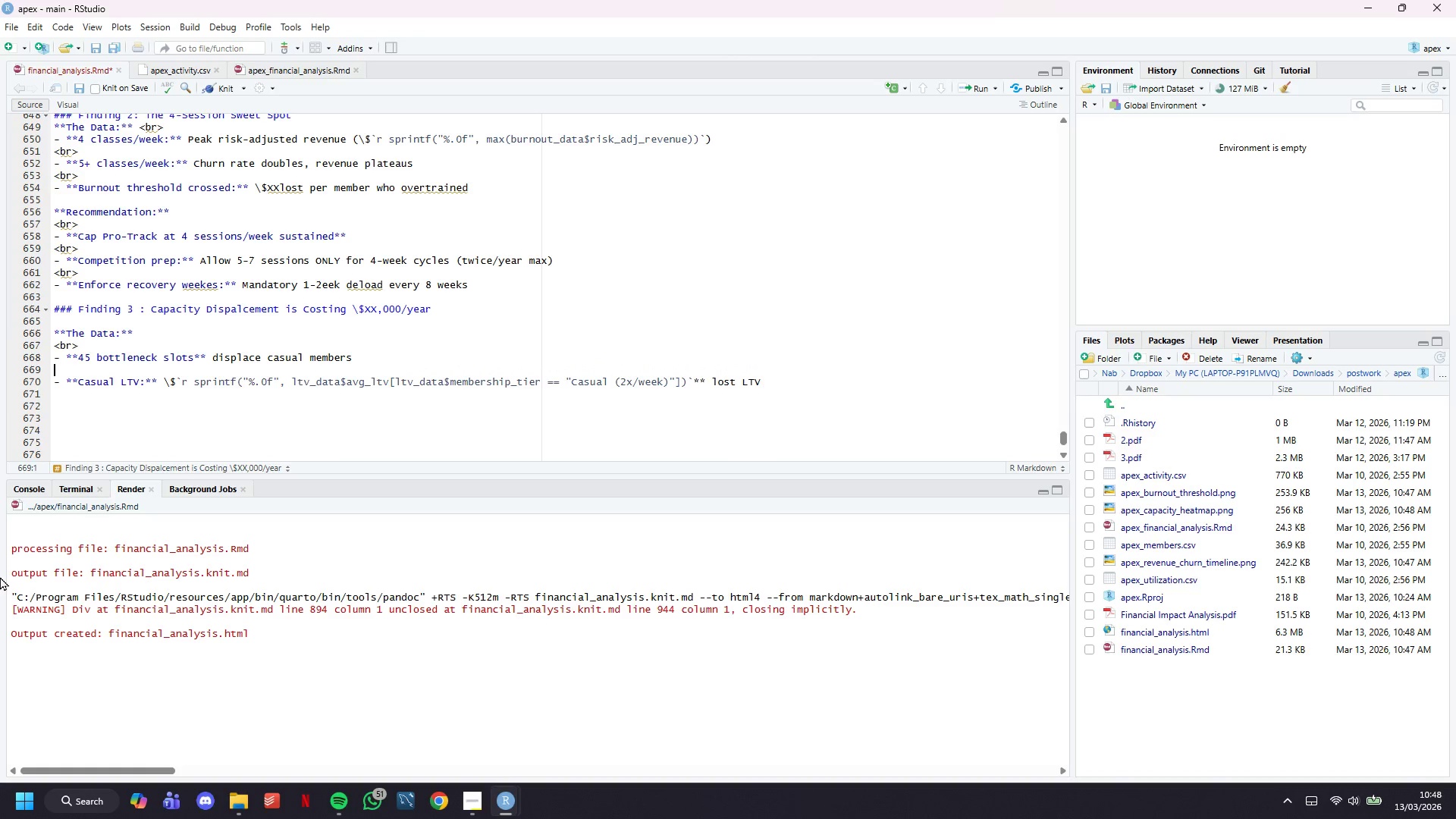 
key(ArrowUp)
 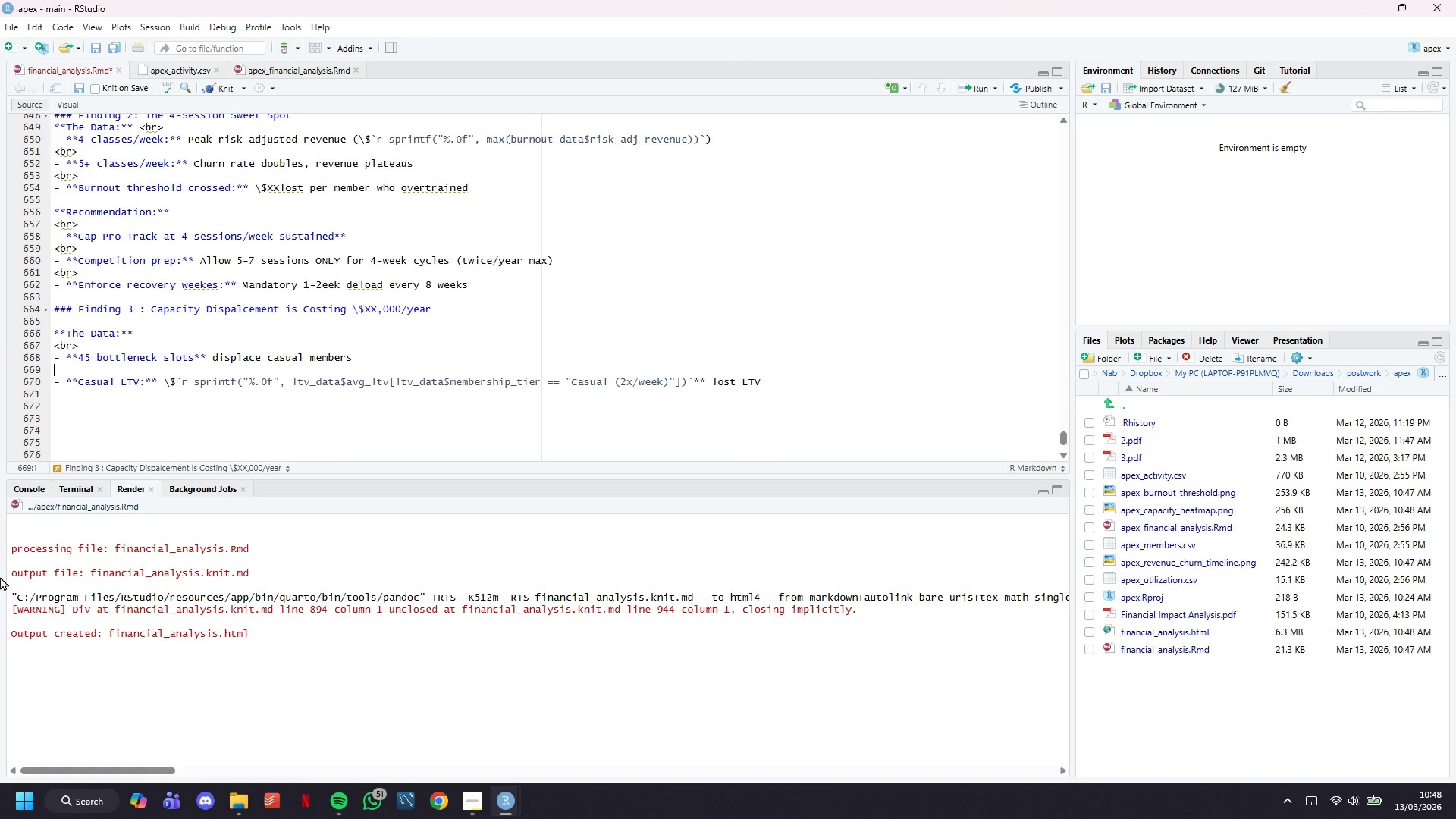 
type(<br>)
 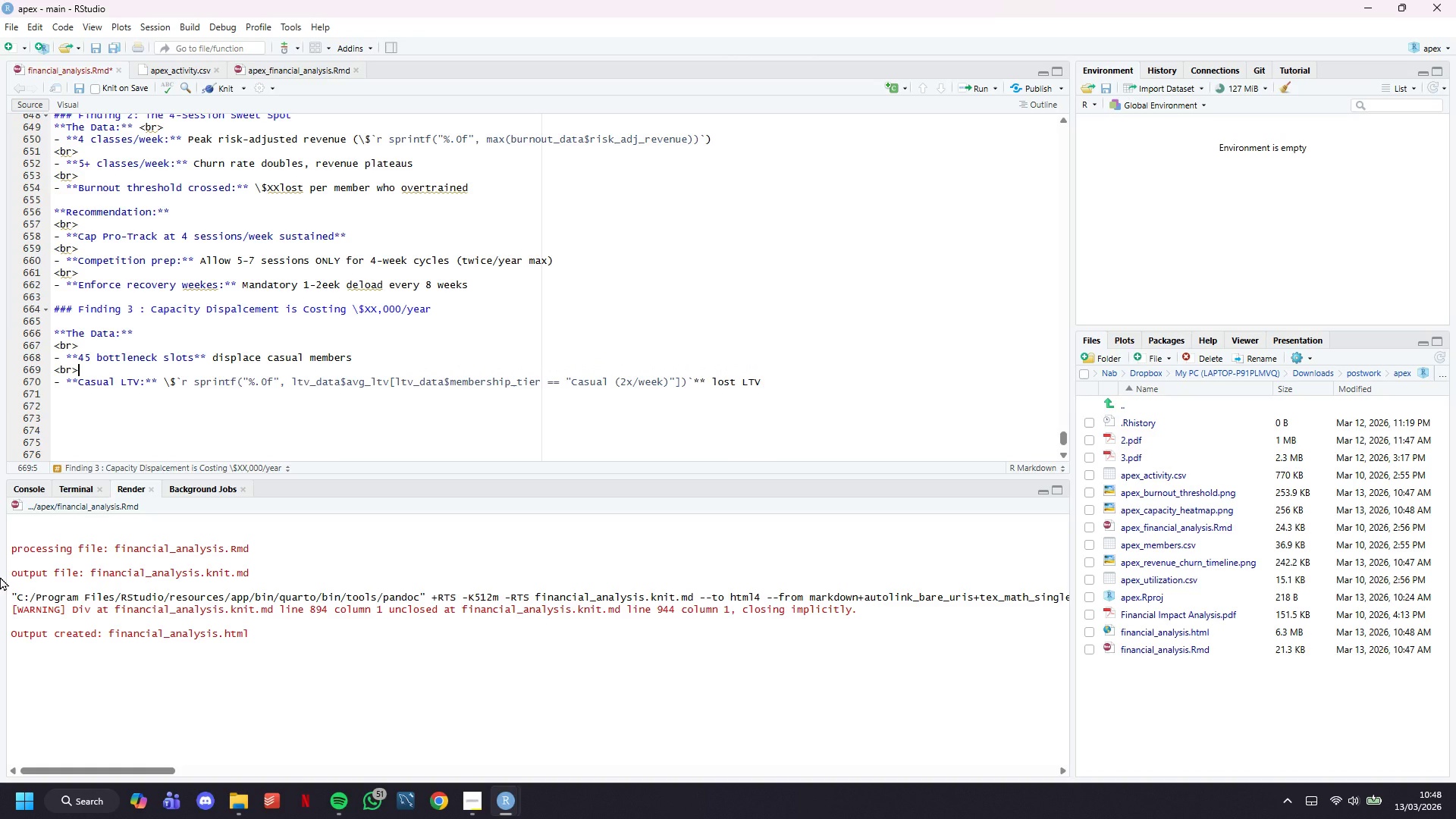 
key(Control+S)
 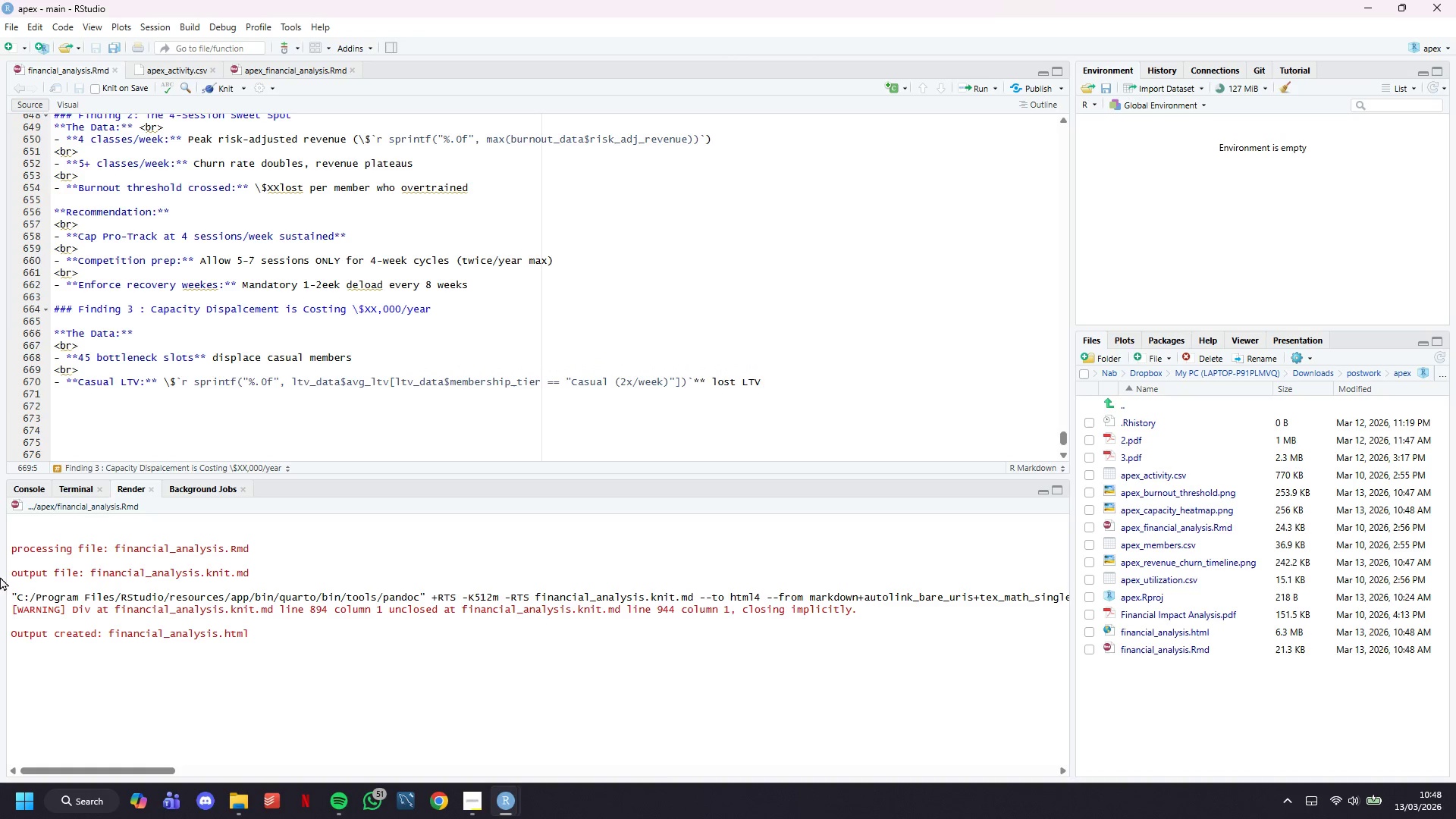 
key(Control+S)
 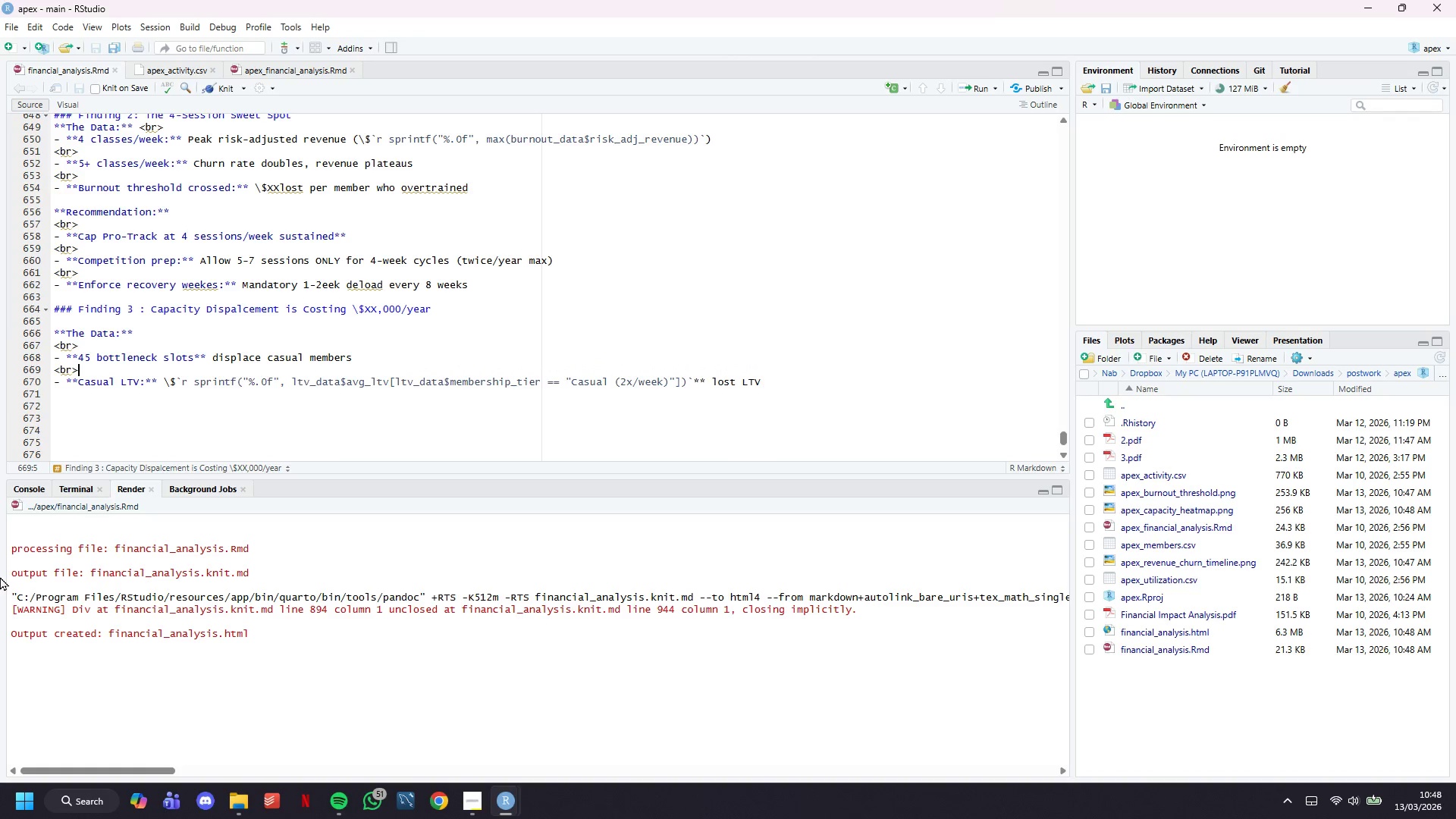 
key(Control+S)
 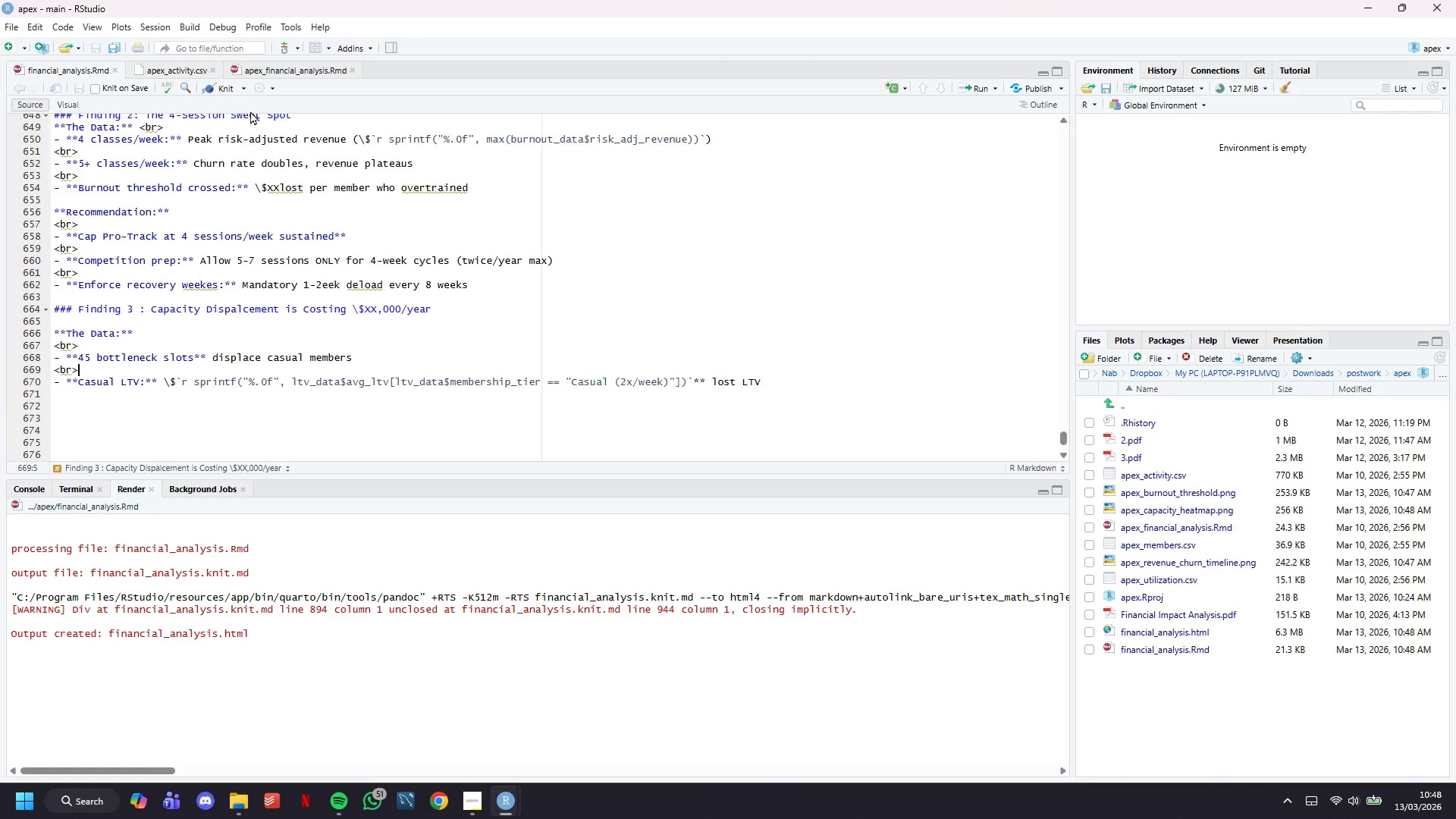 
left_click([231, 89])
 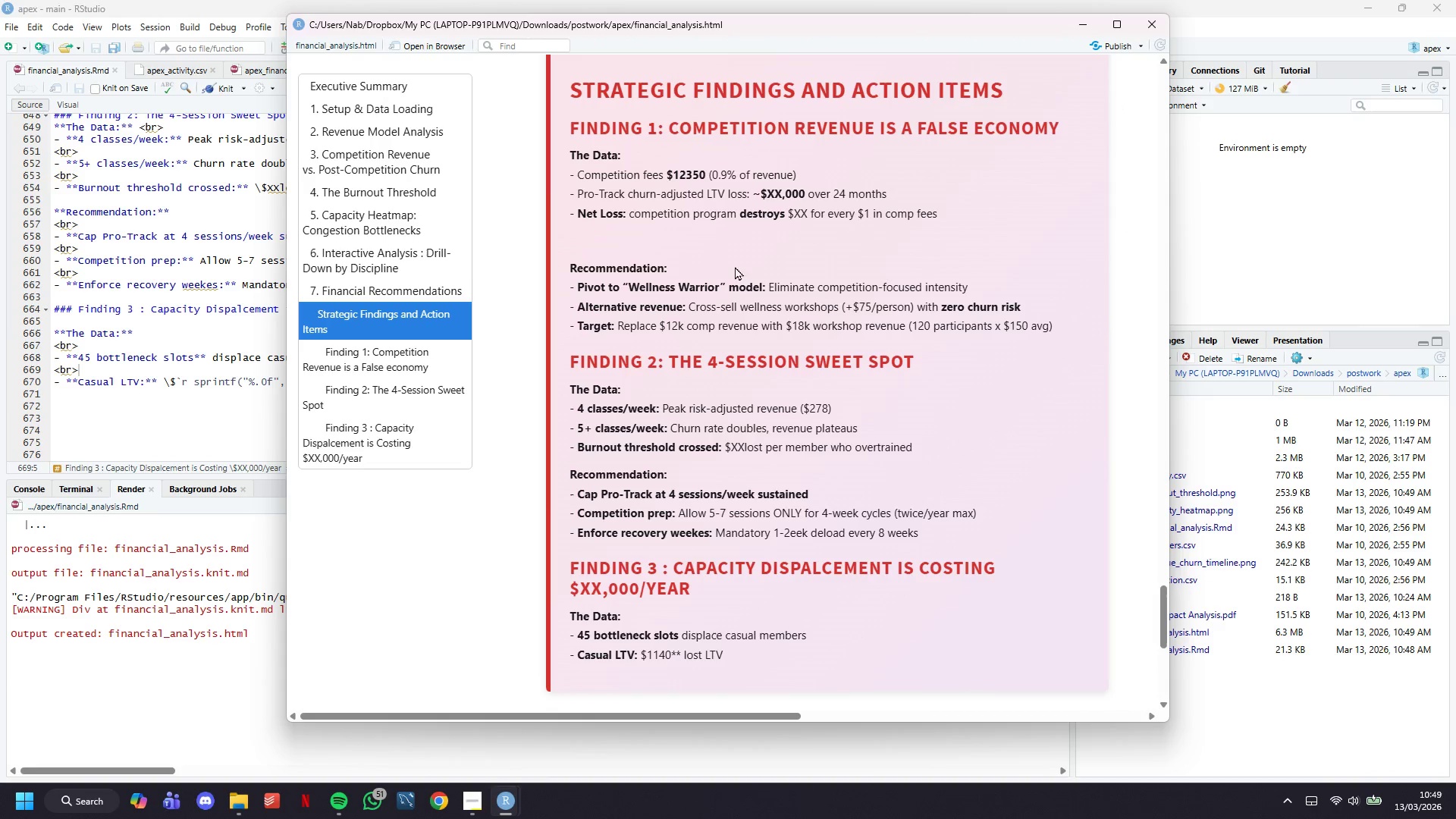 
wait(37.42)
 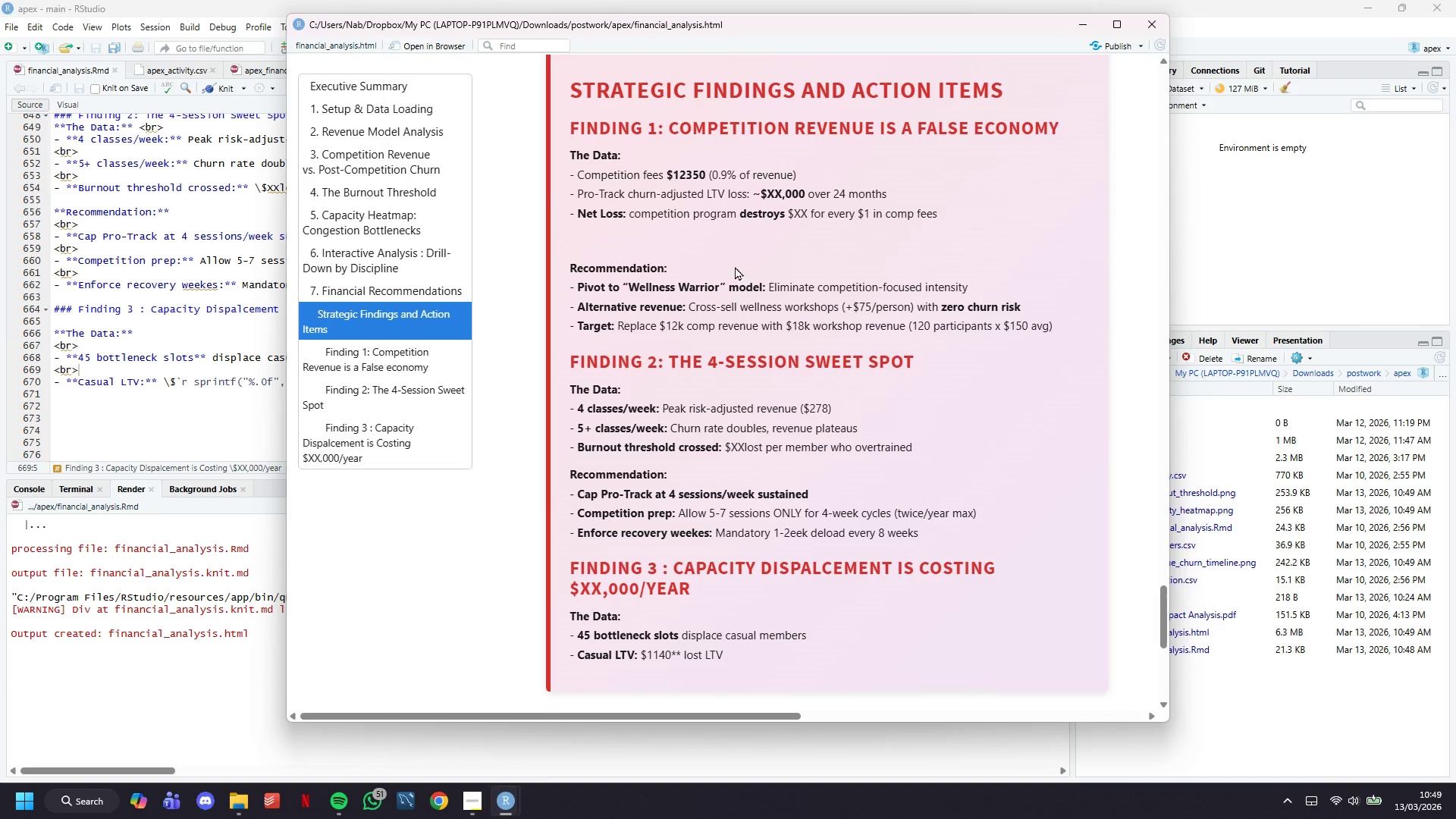 
left_click_drag(start_coordinate=[647, 217], to_coordinate=[639, 218])
 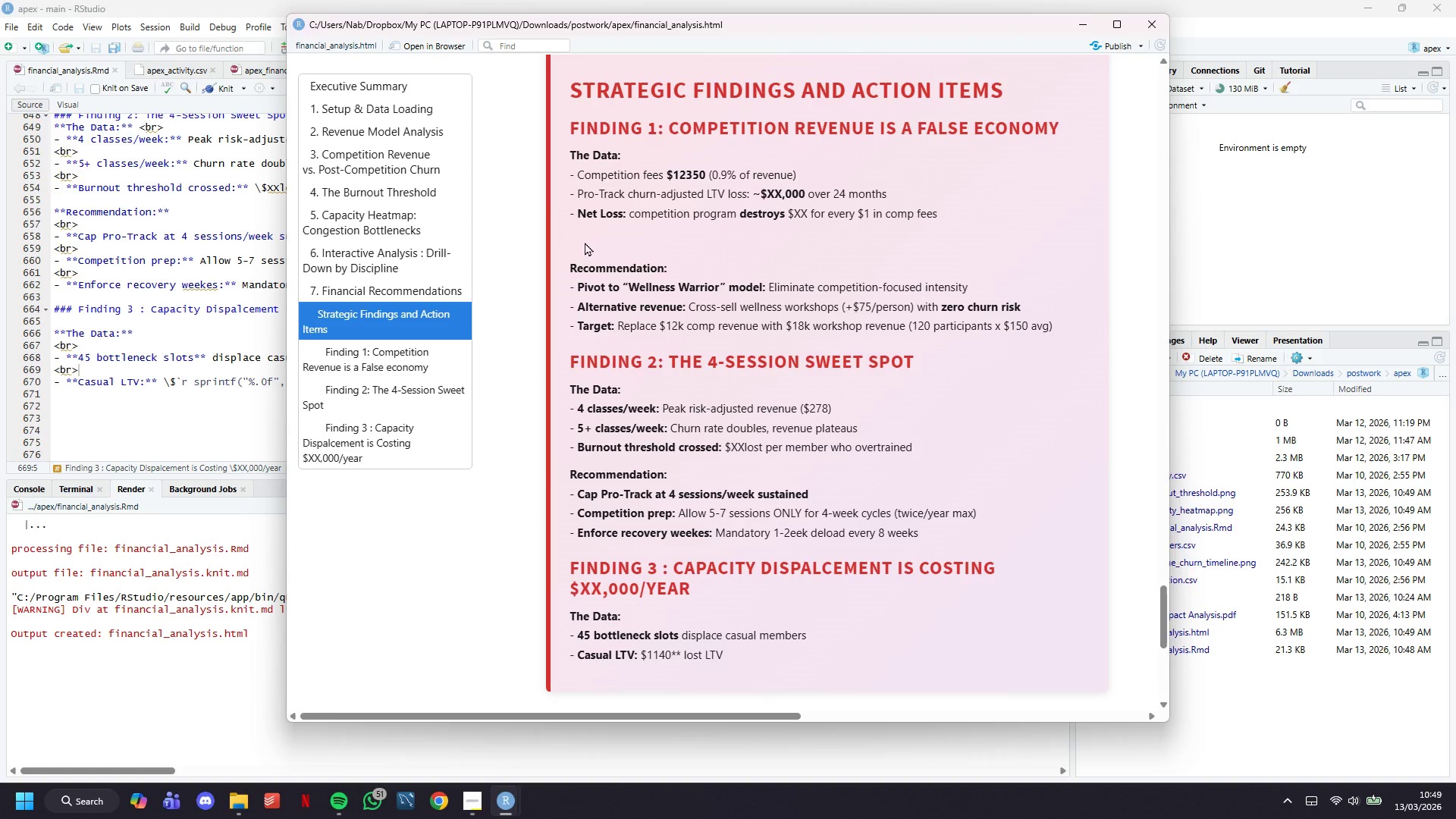 
double_click([585, 242])
 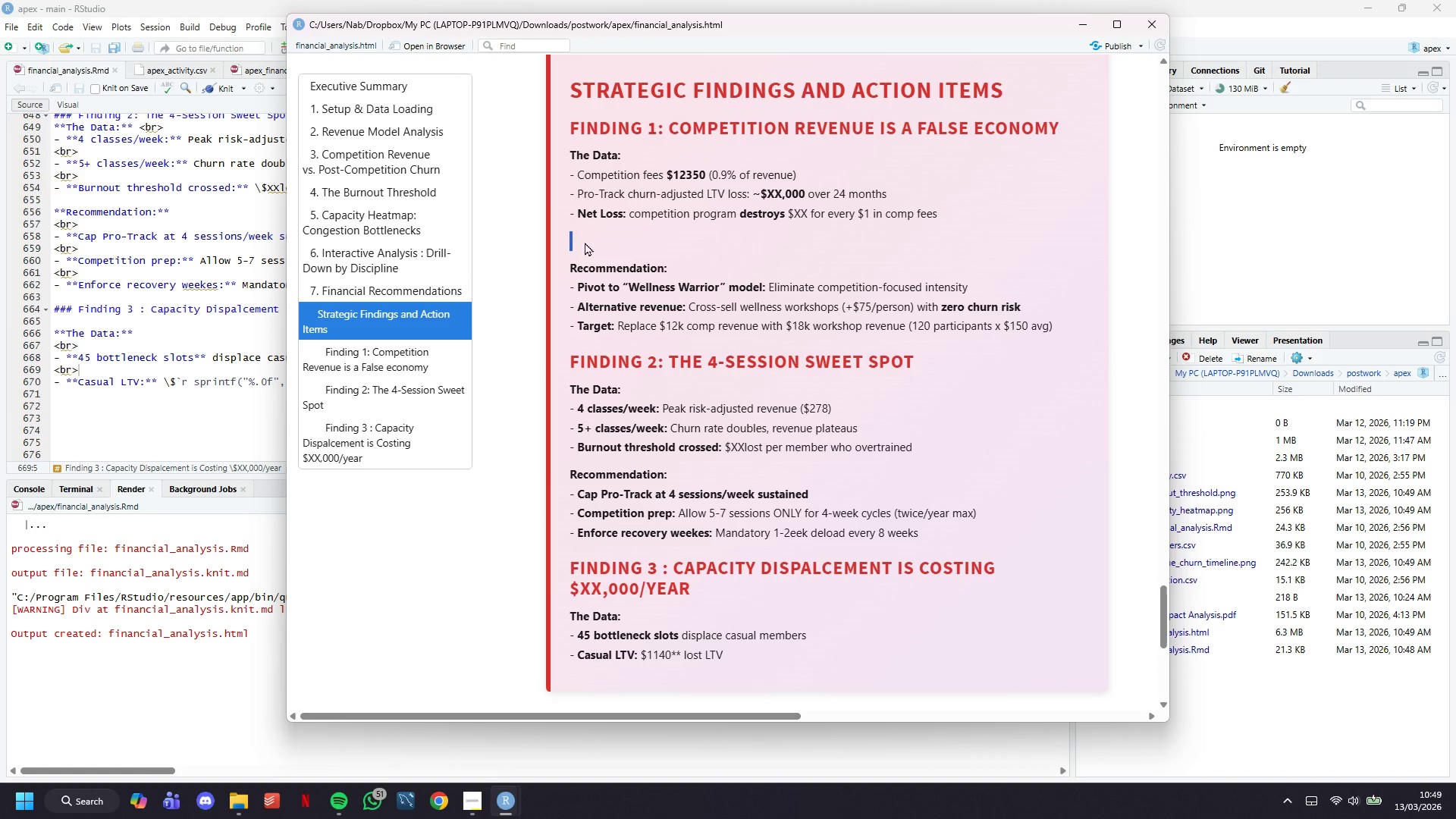 
triple_click([585, 242])
 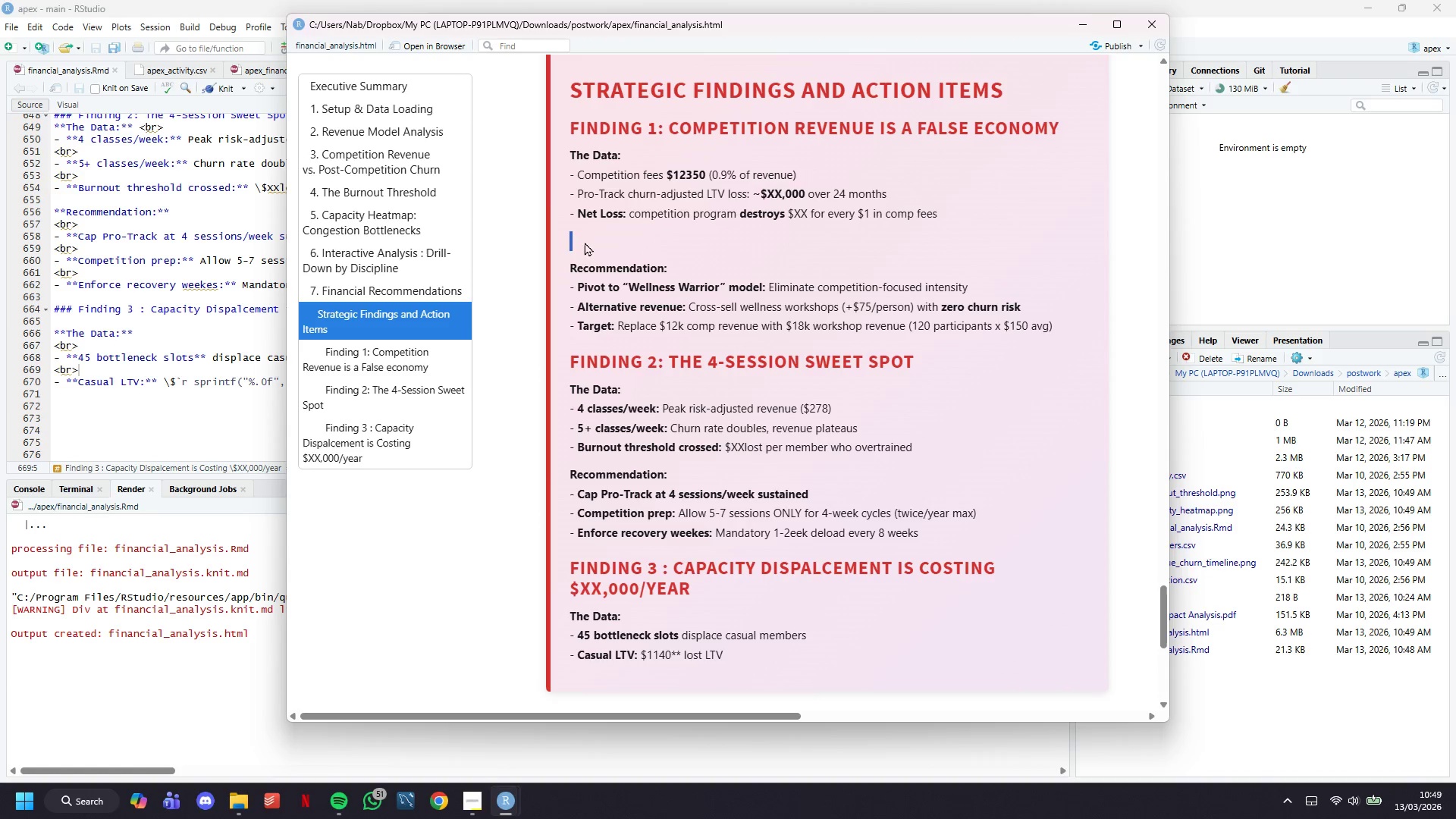 
triple_click([585, 242])
 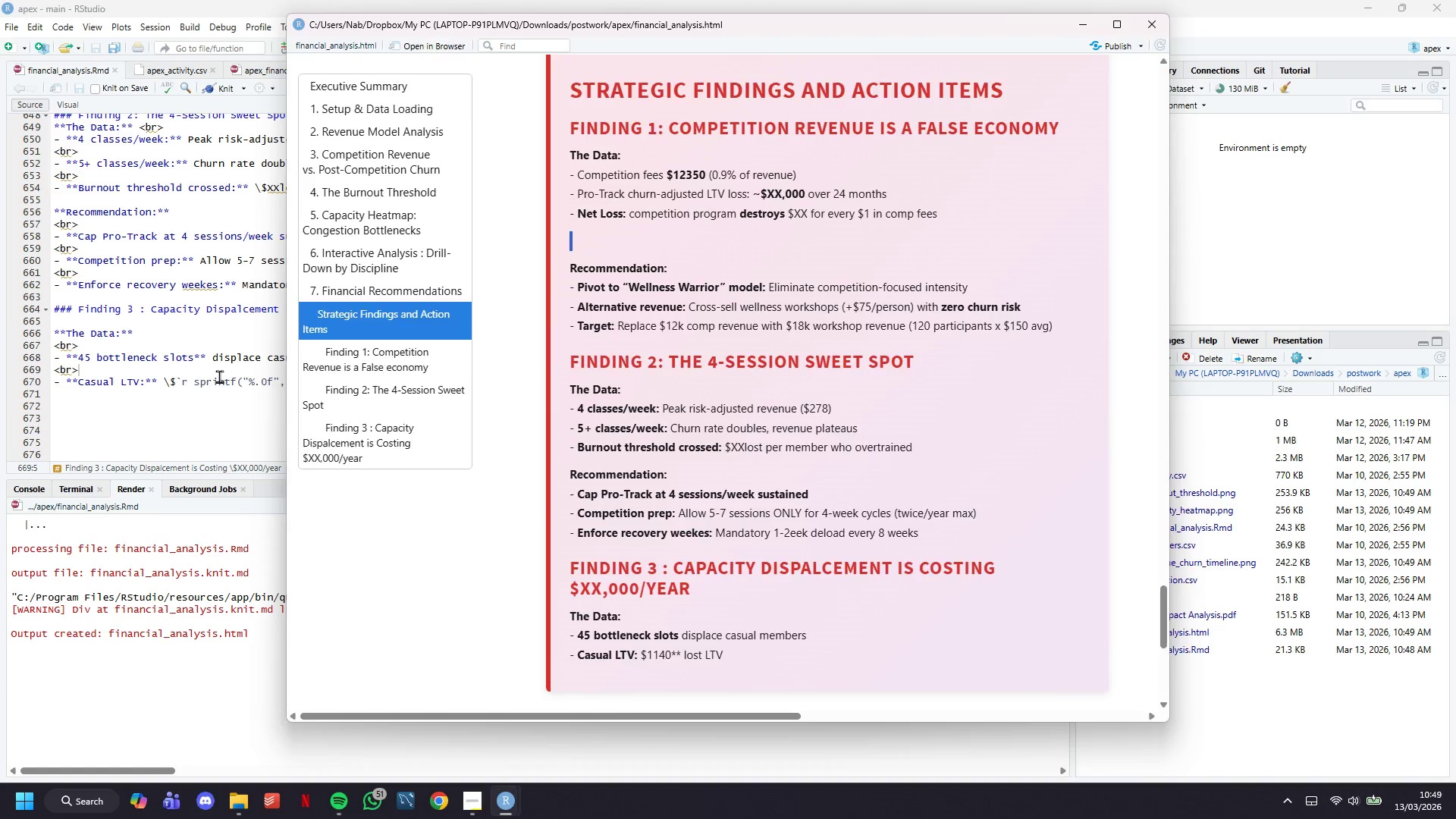 
left_click([219, 376])
 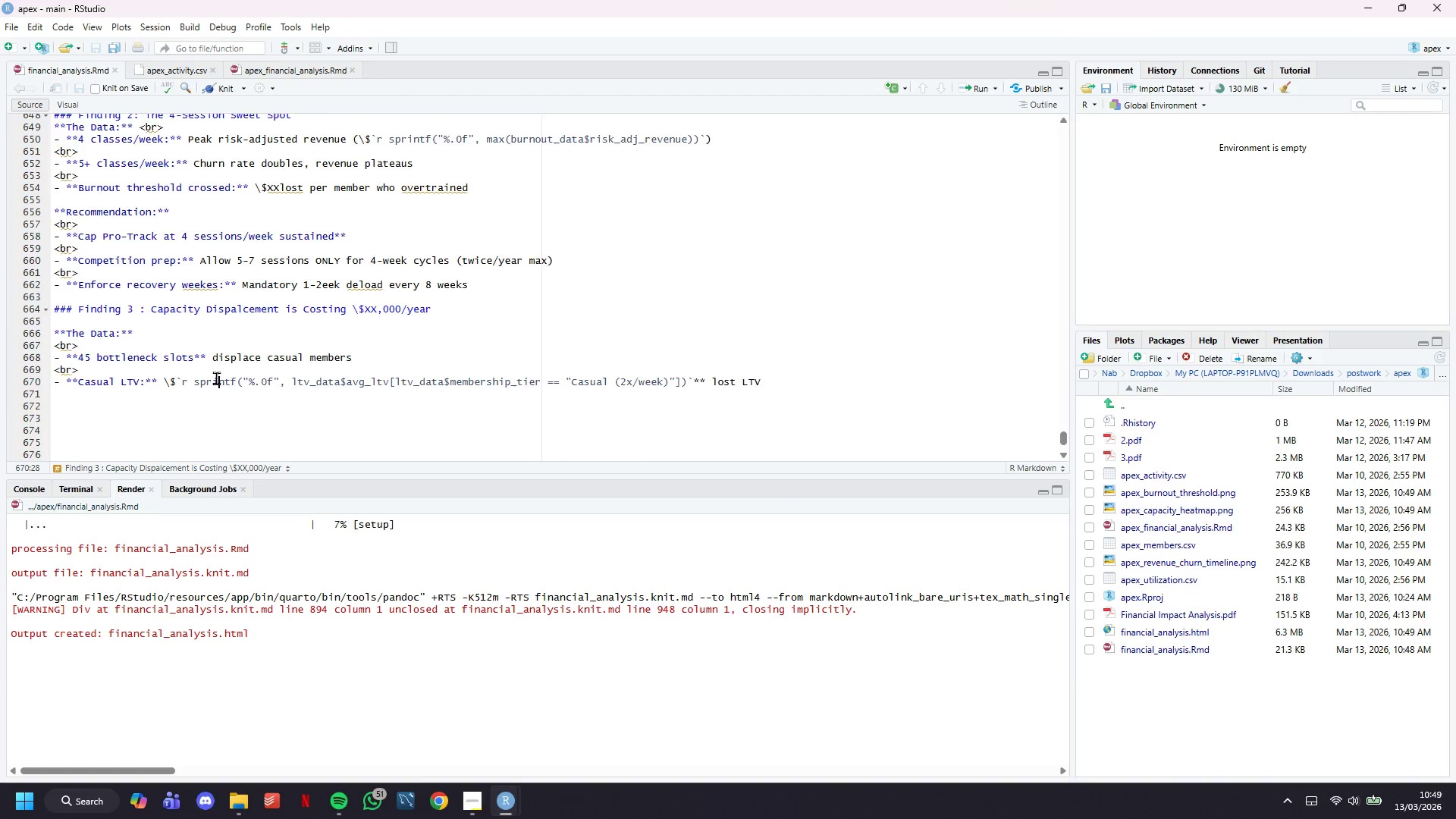 
scroll: coordinate [216, 378], scroll_direction: up, amount: 5.0
 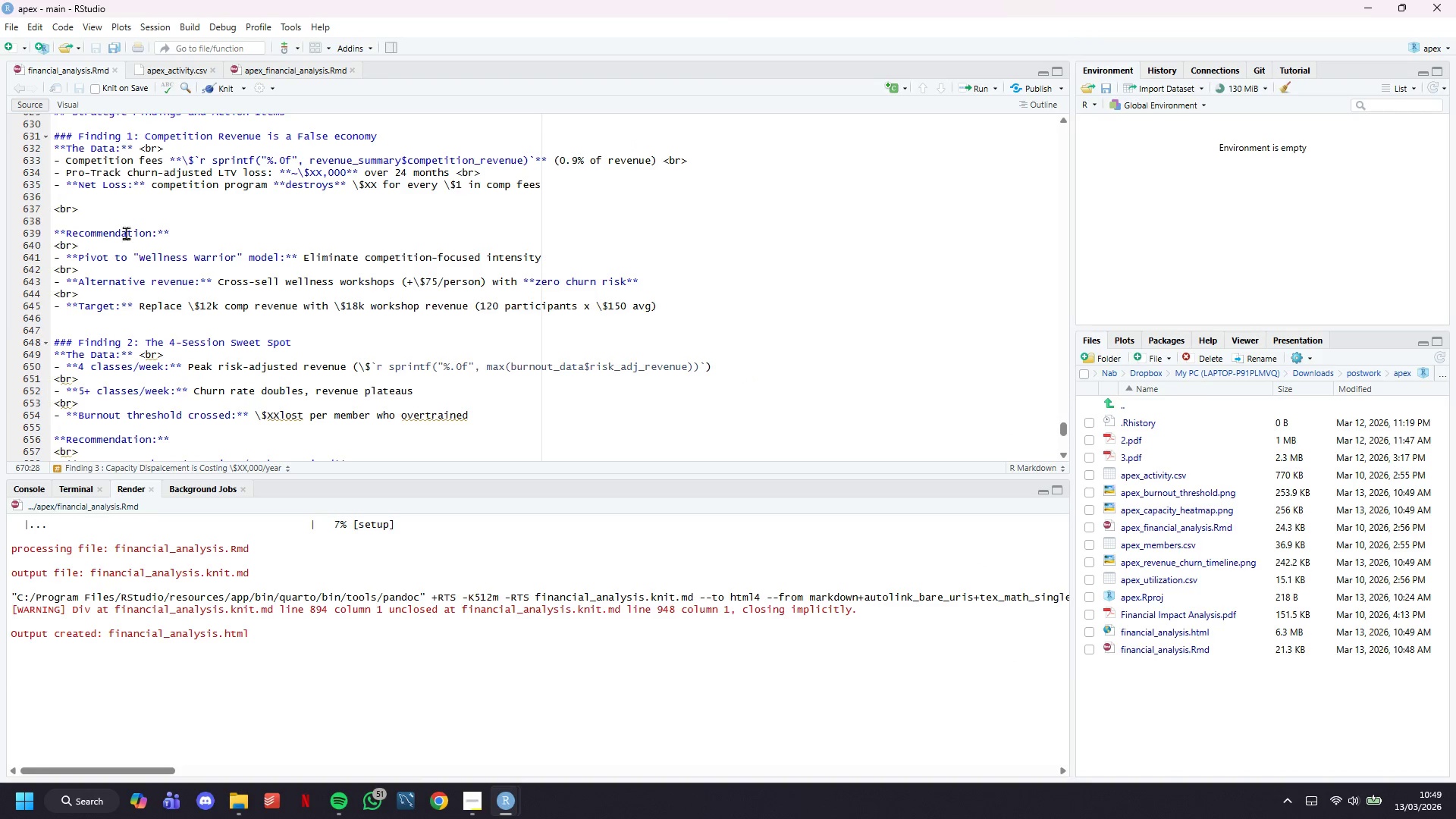 
left_click([123, 219])
 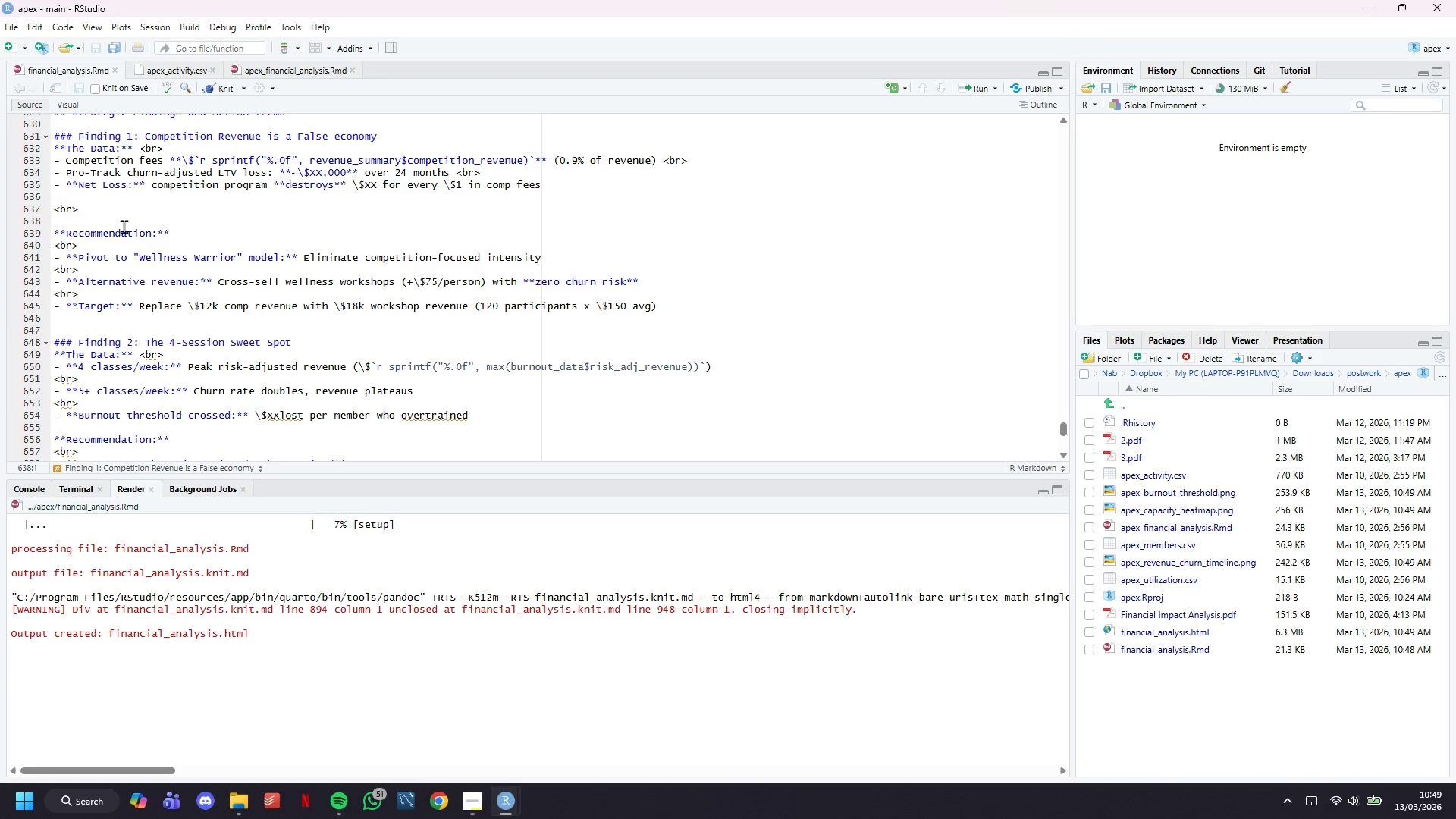 
key(Backspace)
 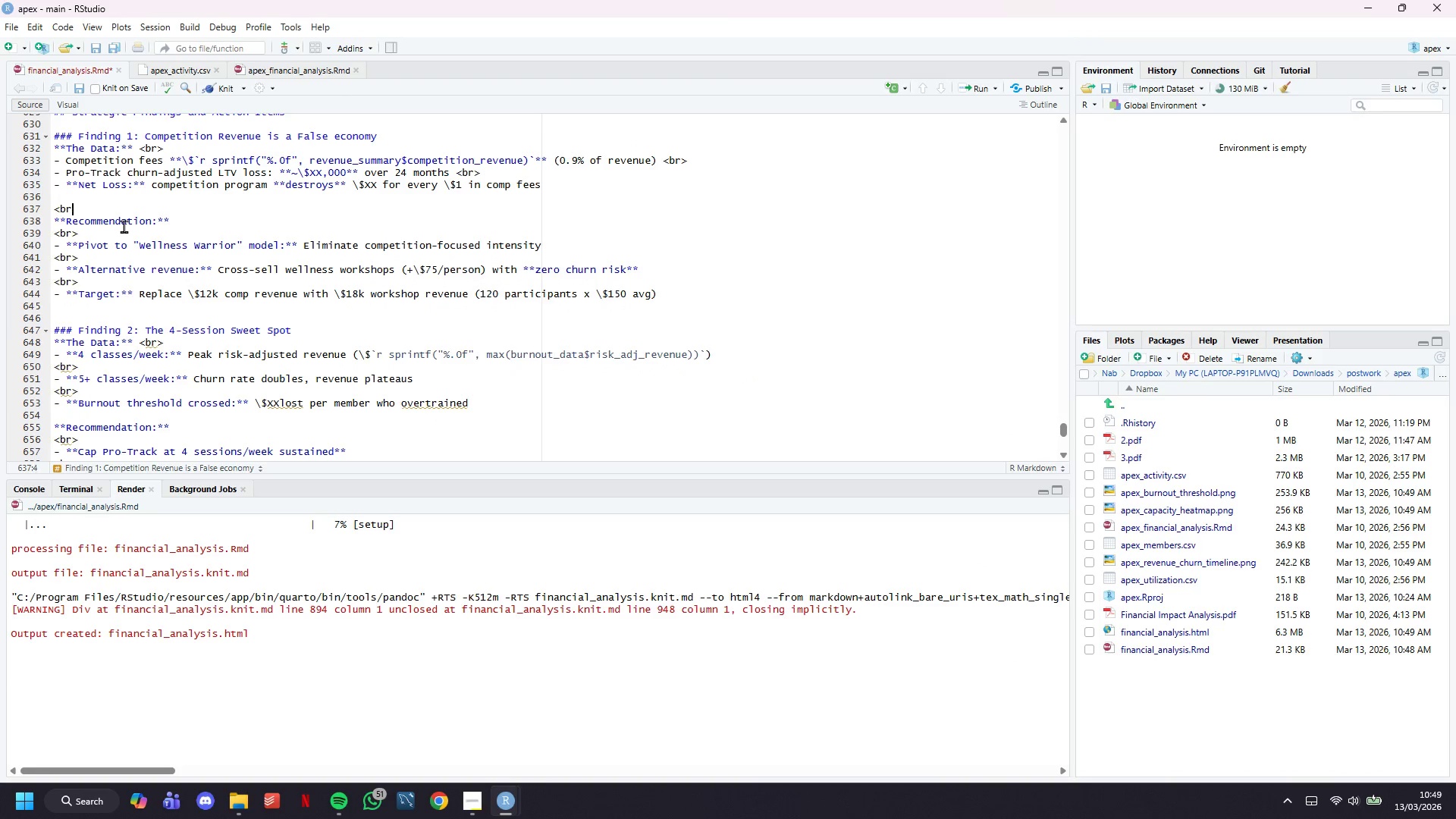 
key(Backspace)
 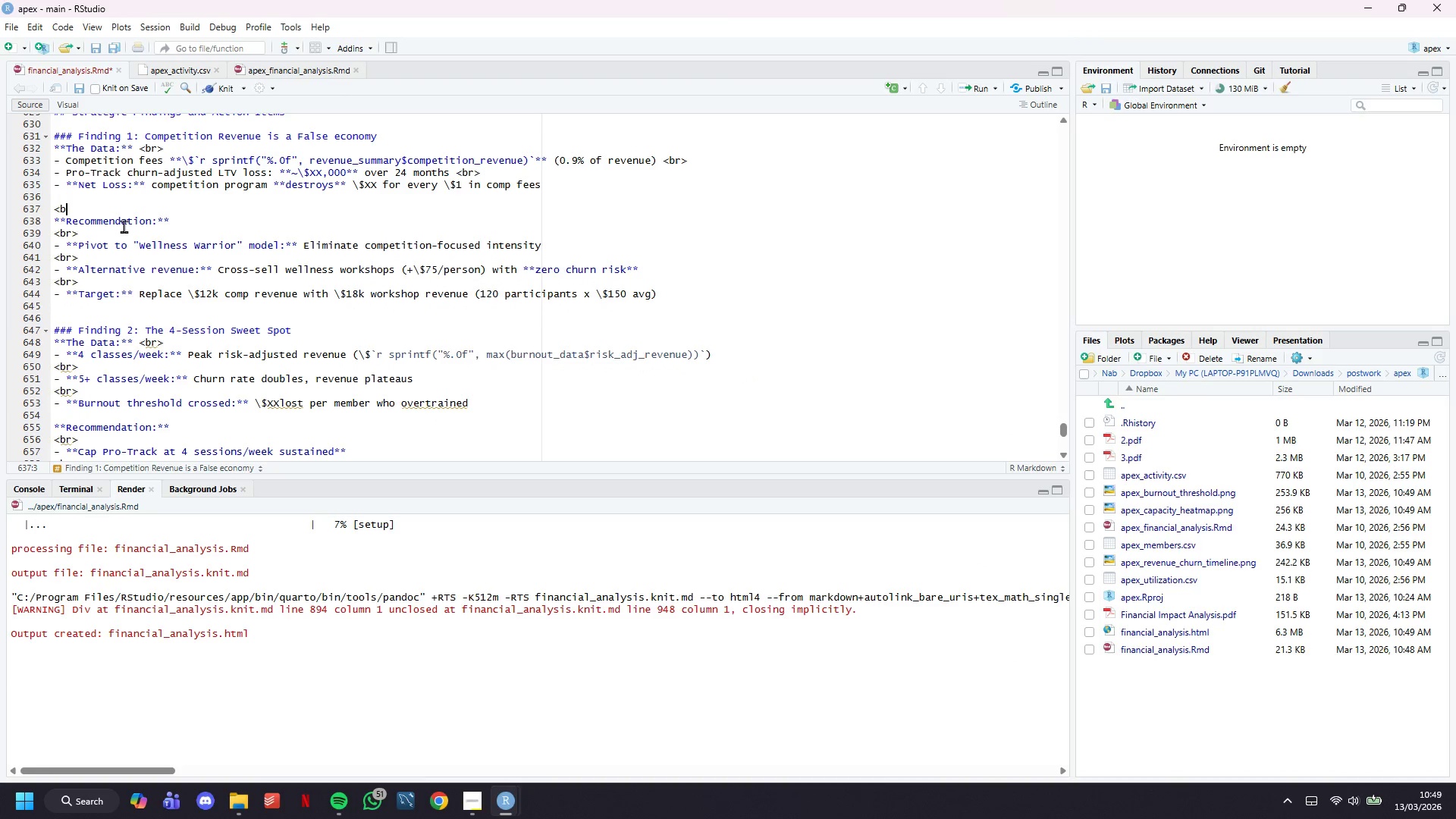 
key(Backspace)
 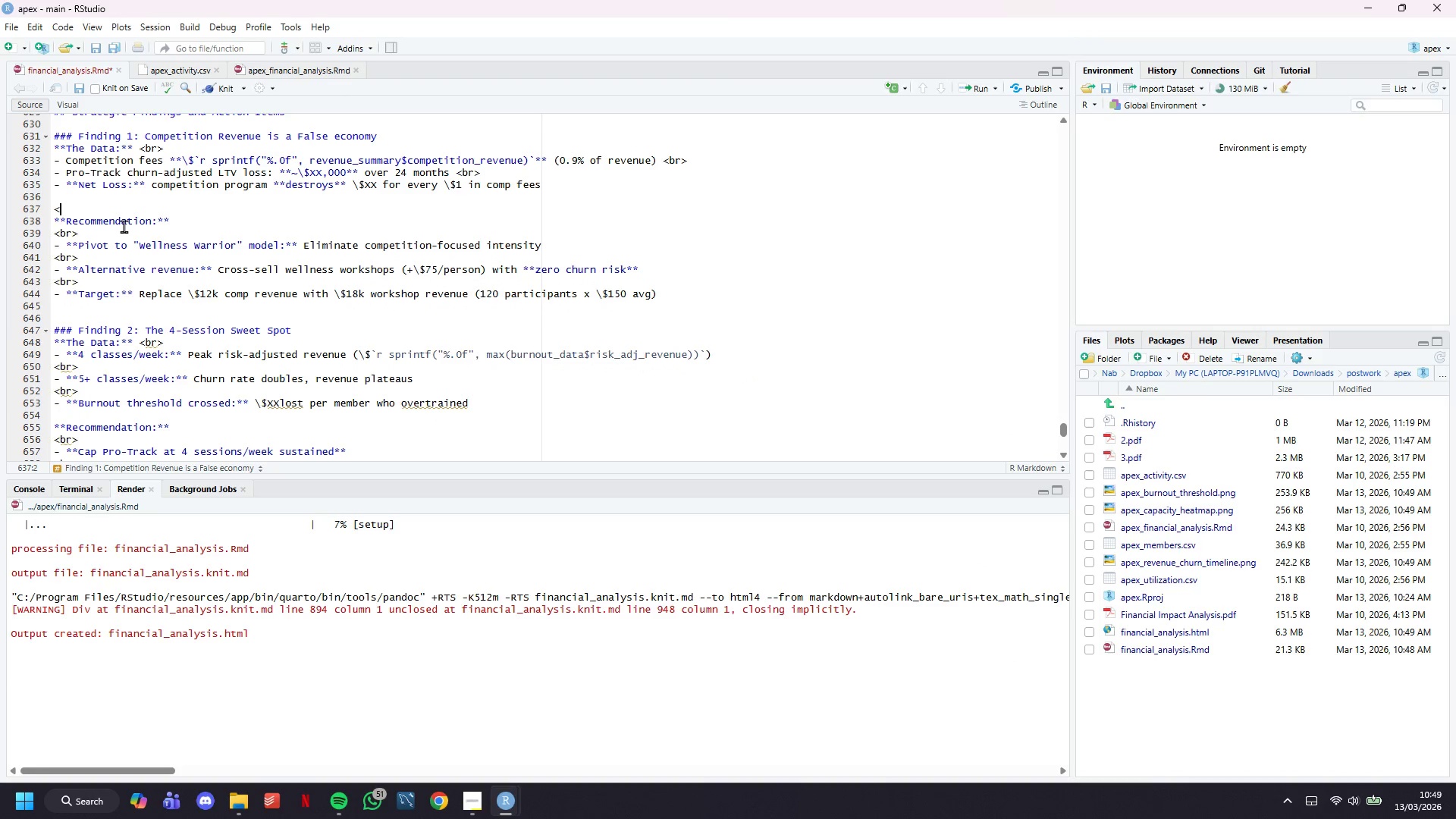 
key(Backspace)
 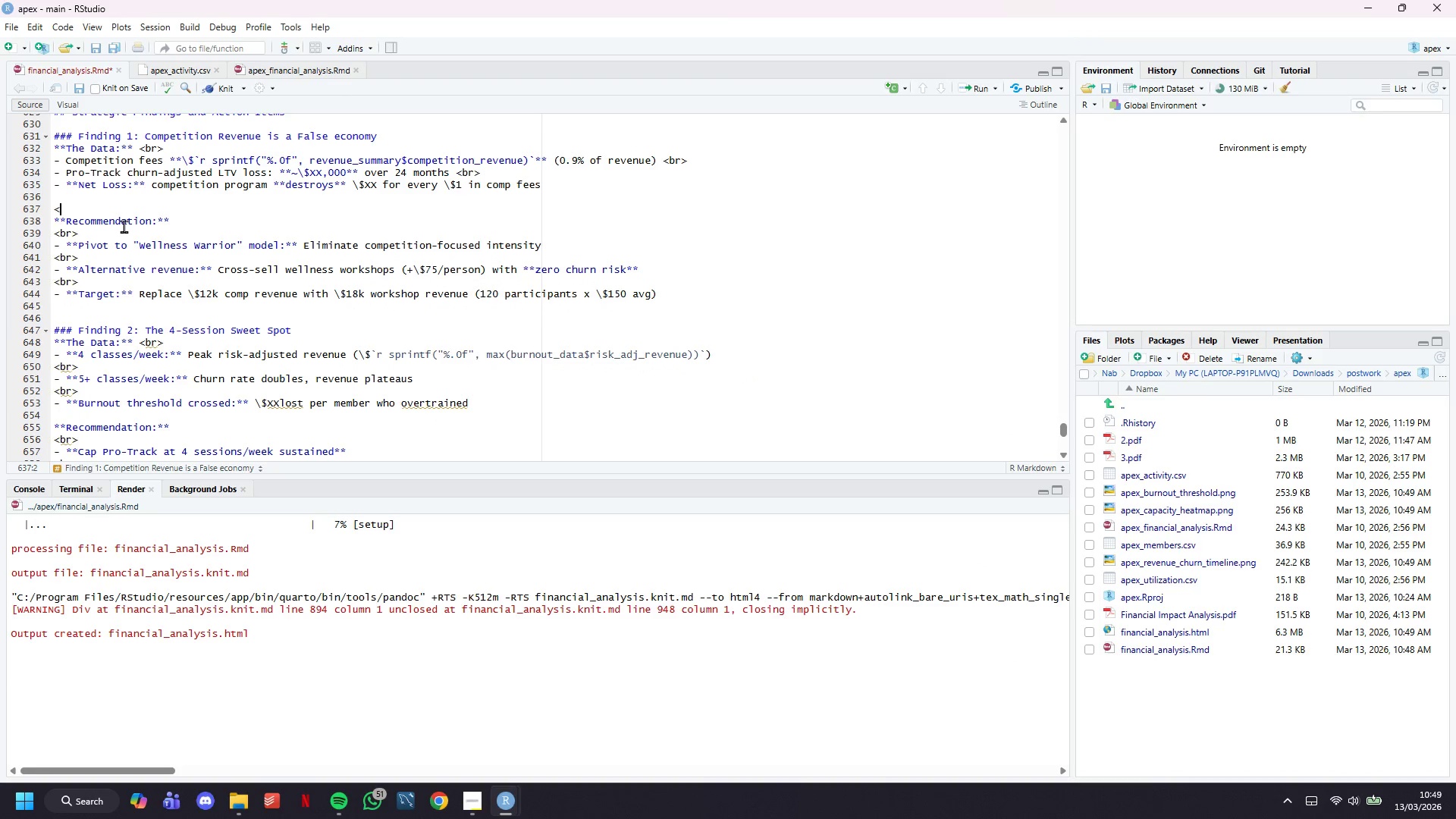 
key(Backspace)
 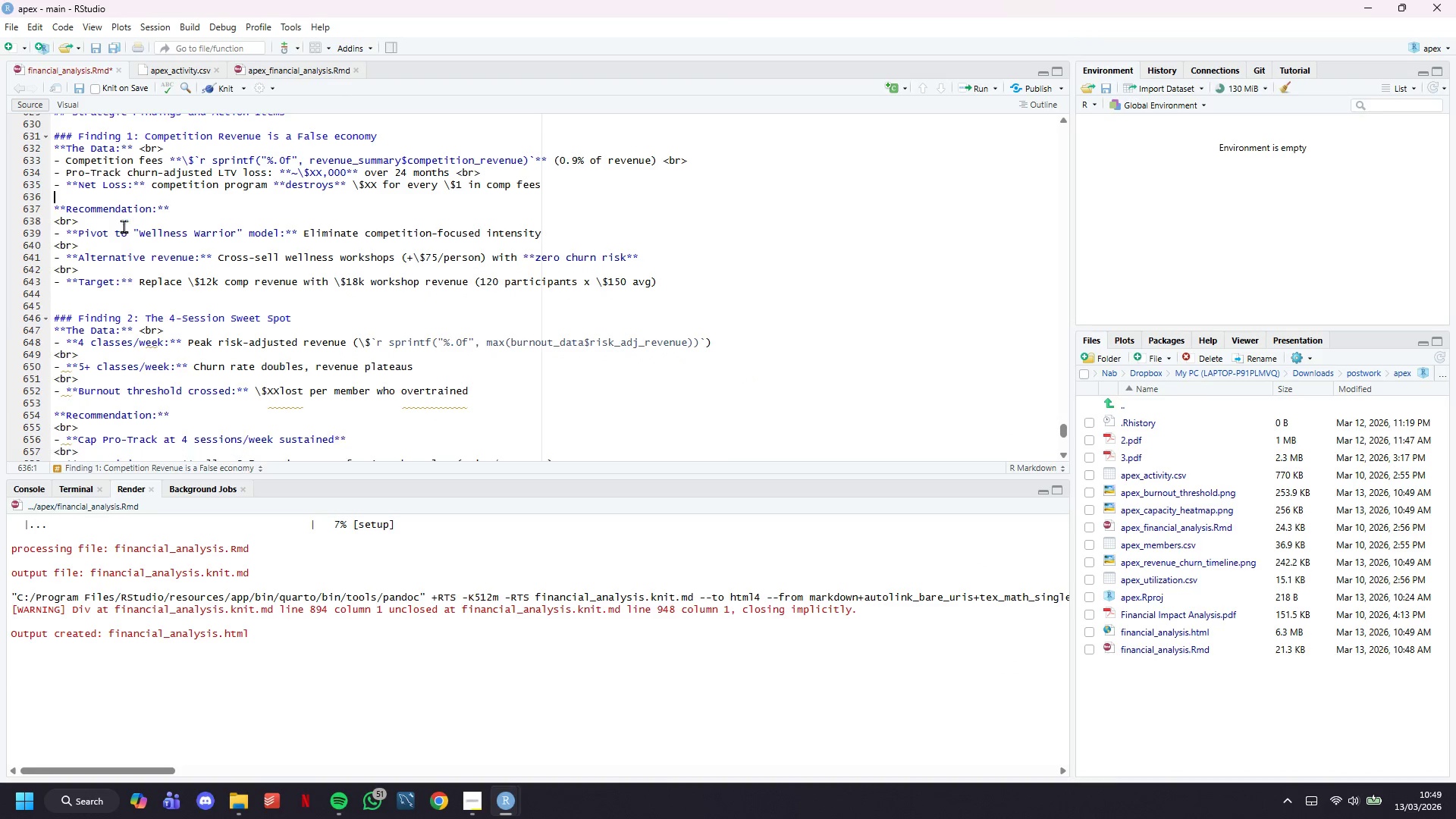 
key(Backspace)
 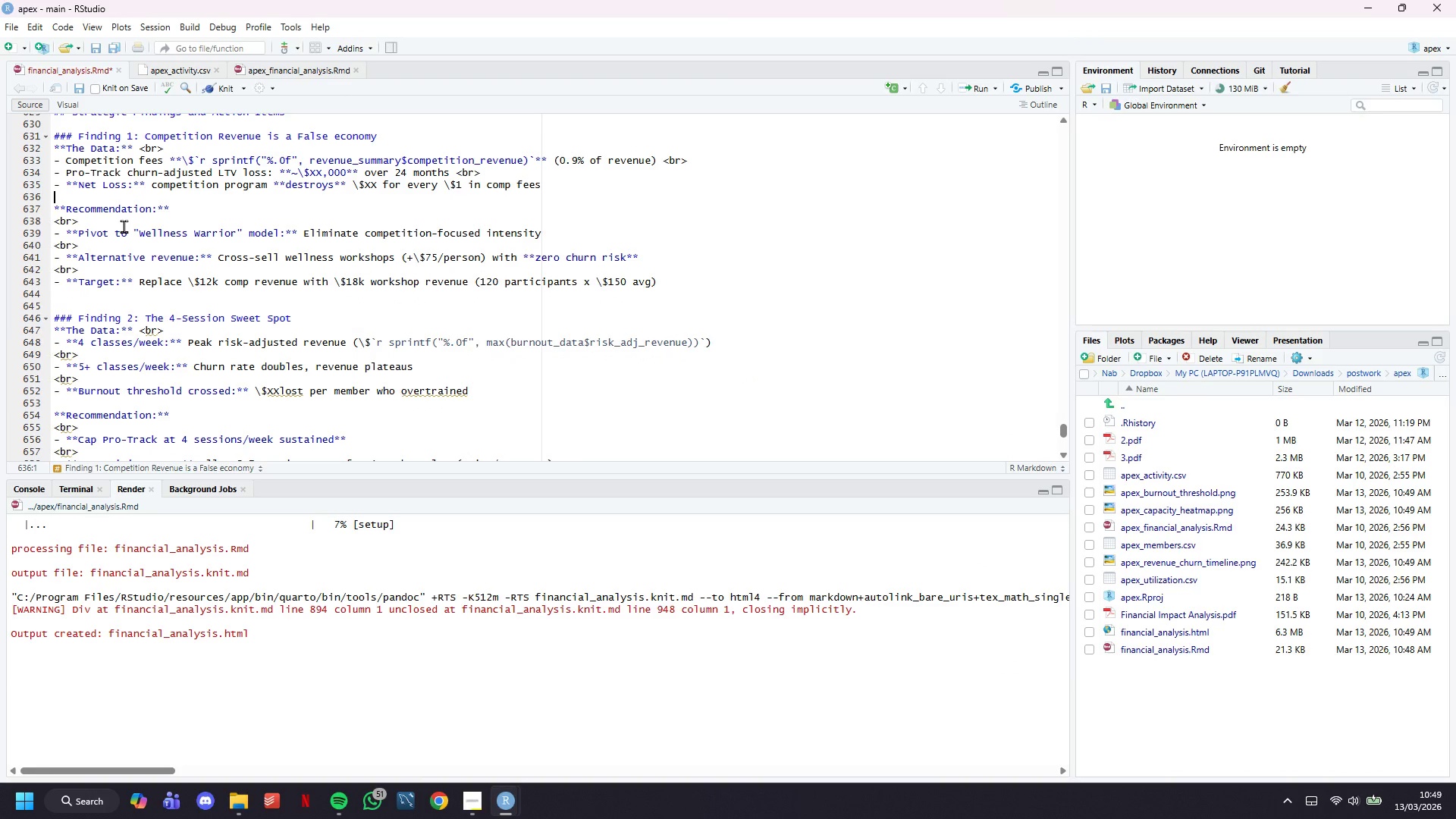 
key(Control+S)
 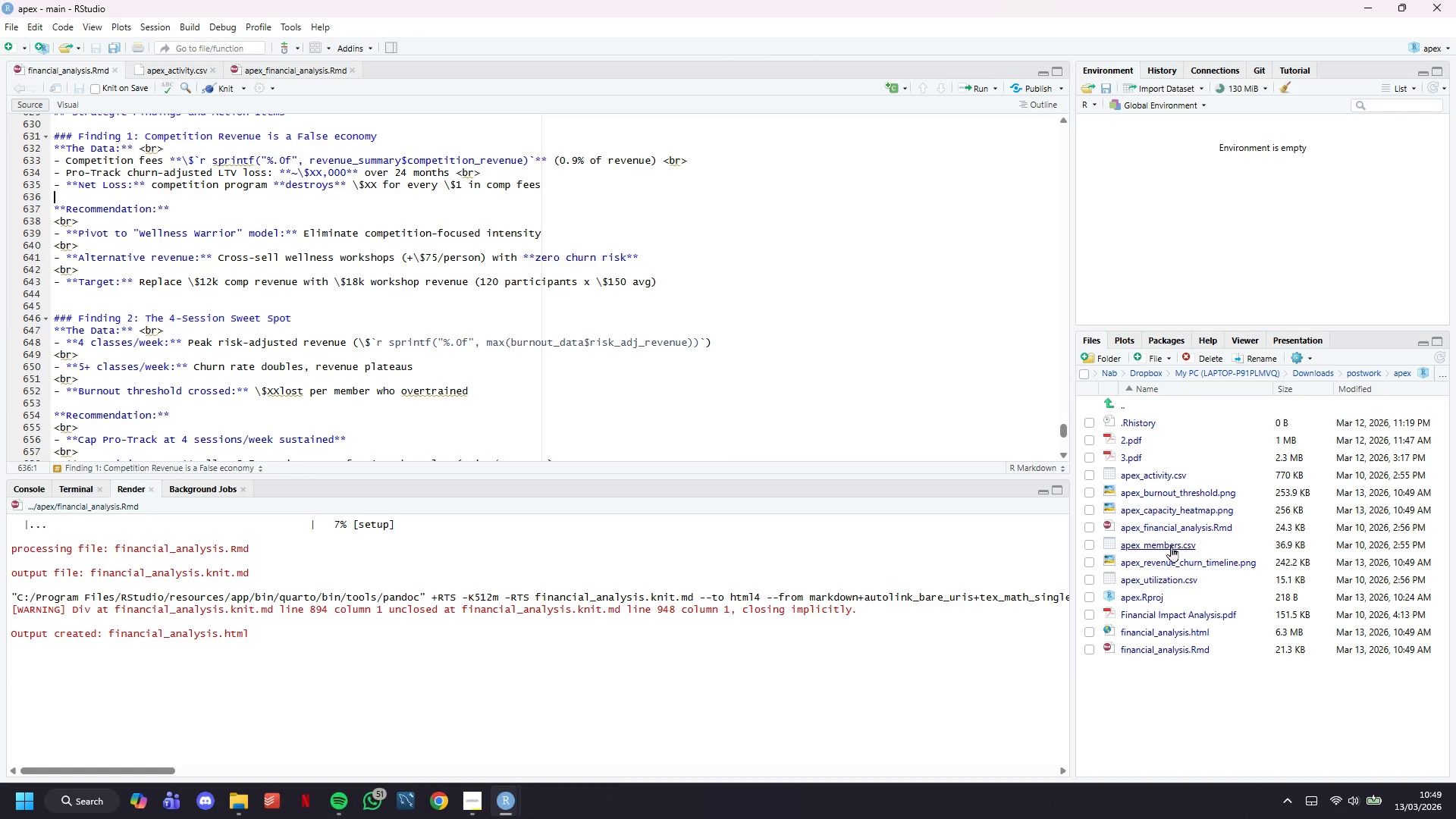 
wait(5.22)
 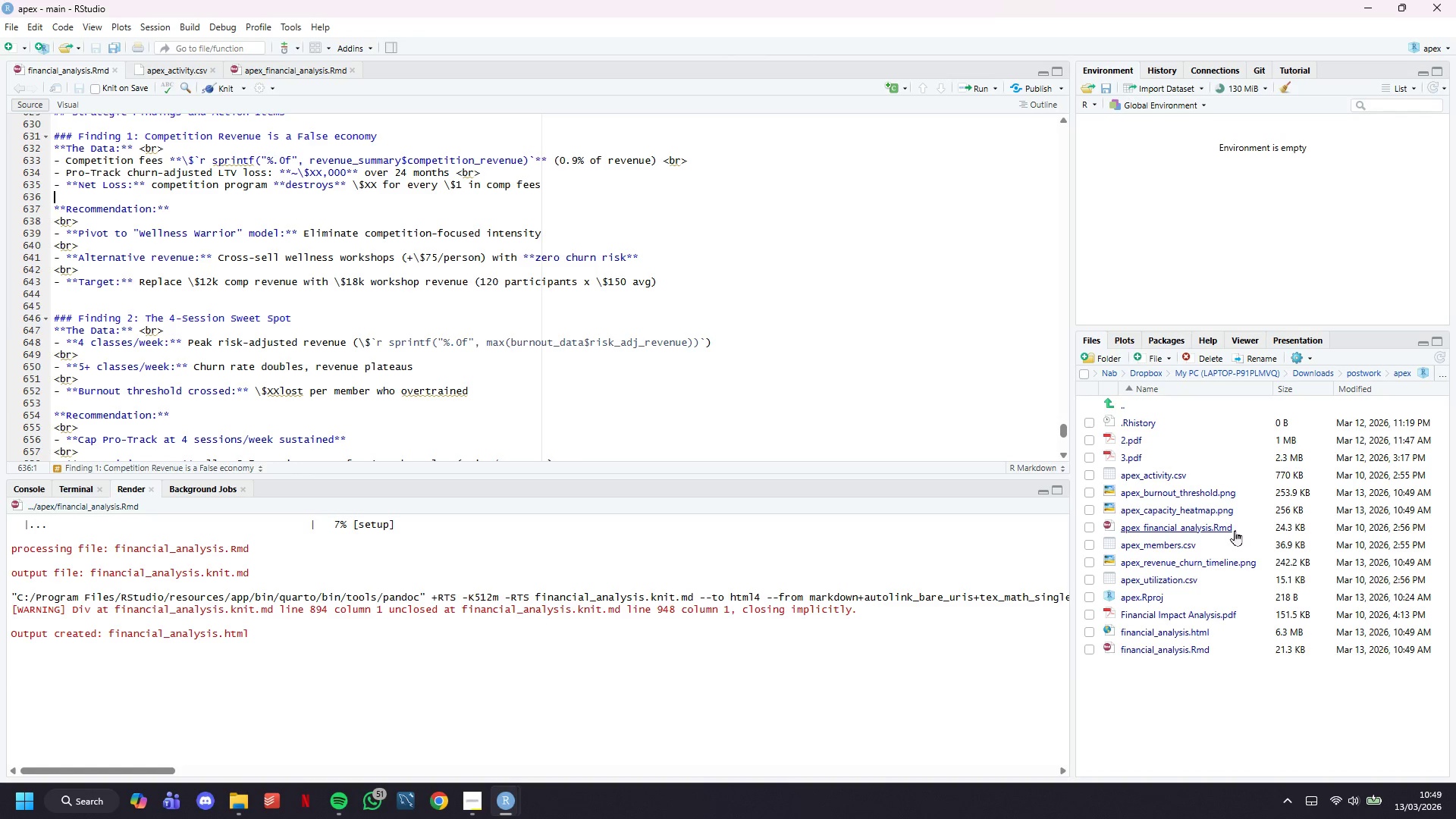 
left_click([1089, 548])
 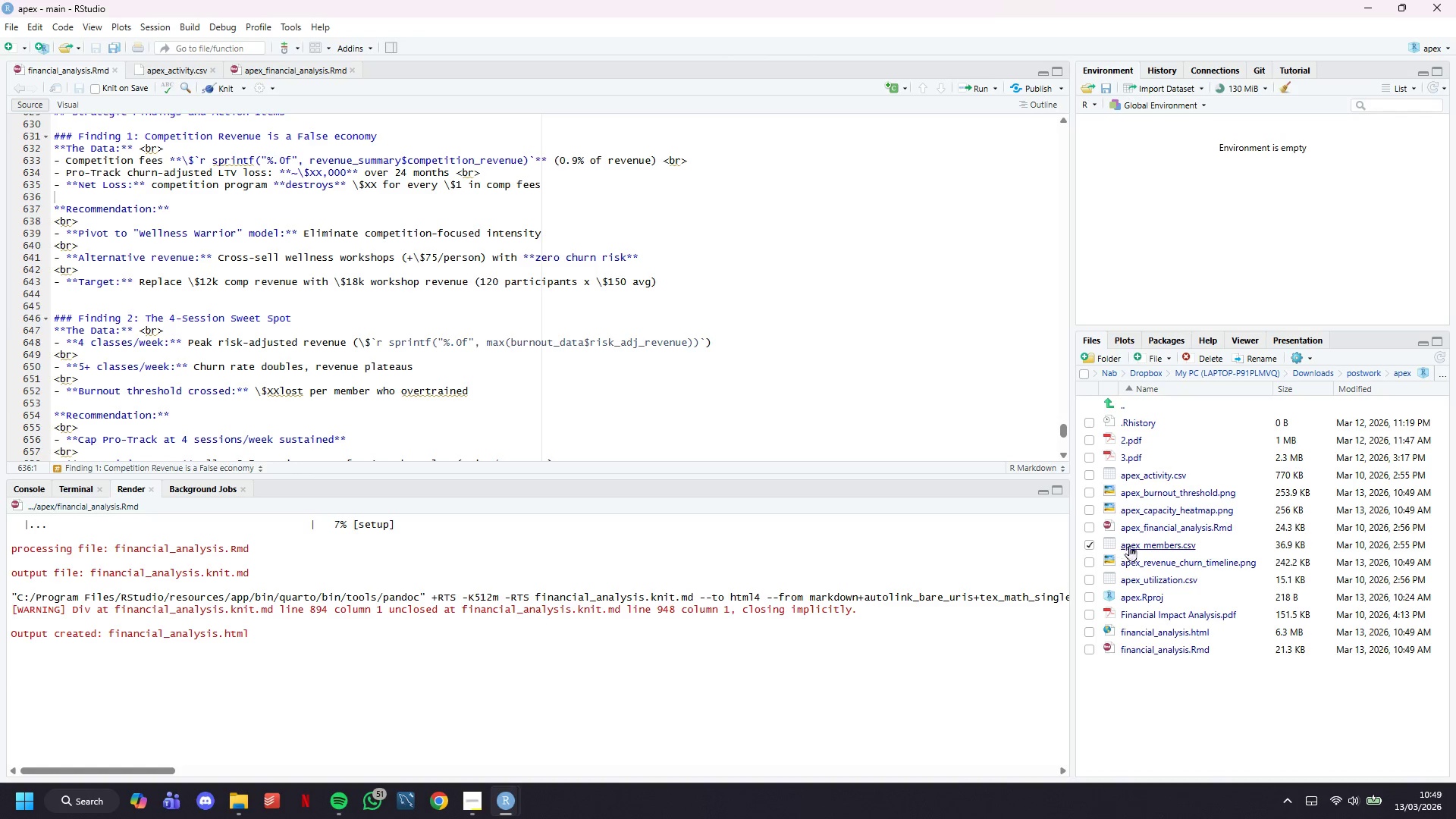 
left_click([1131, 545])
 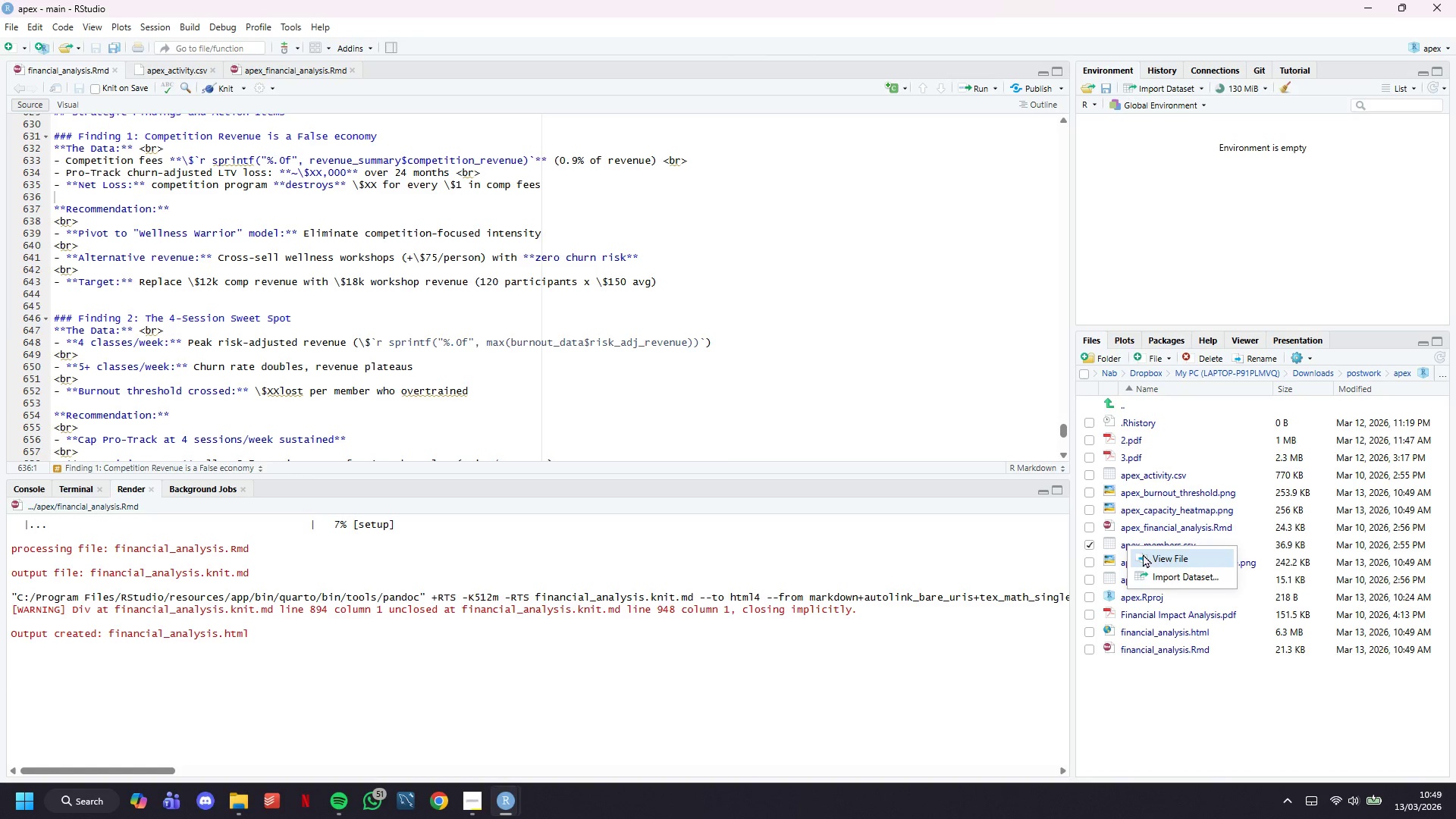 
left_click([1143, 554])
 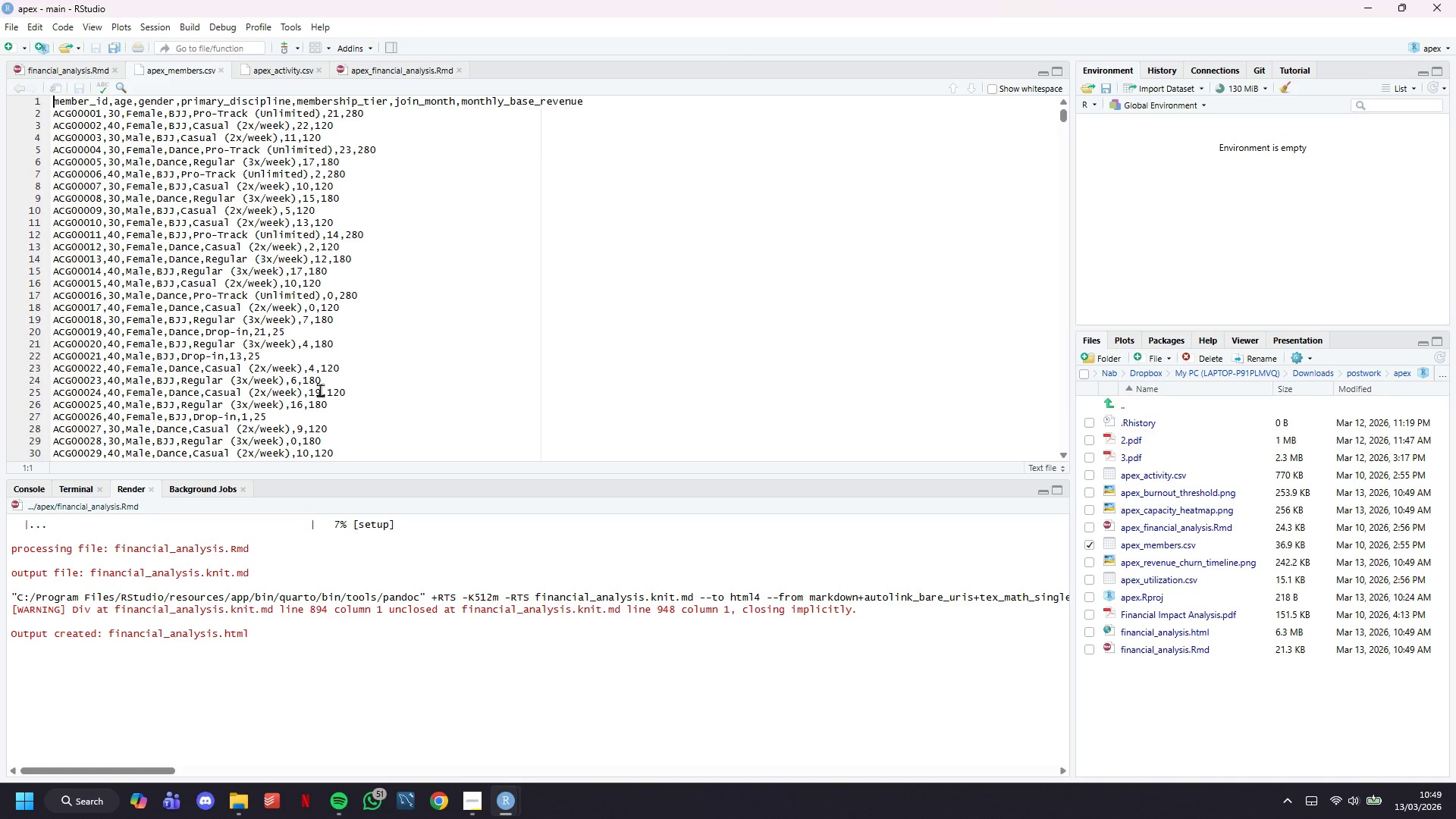 
wait(7.25)
 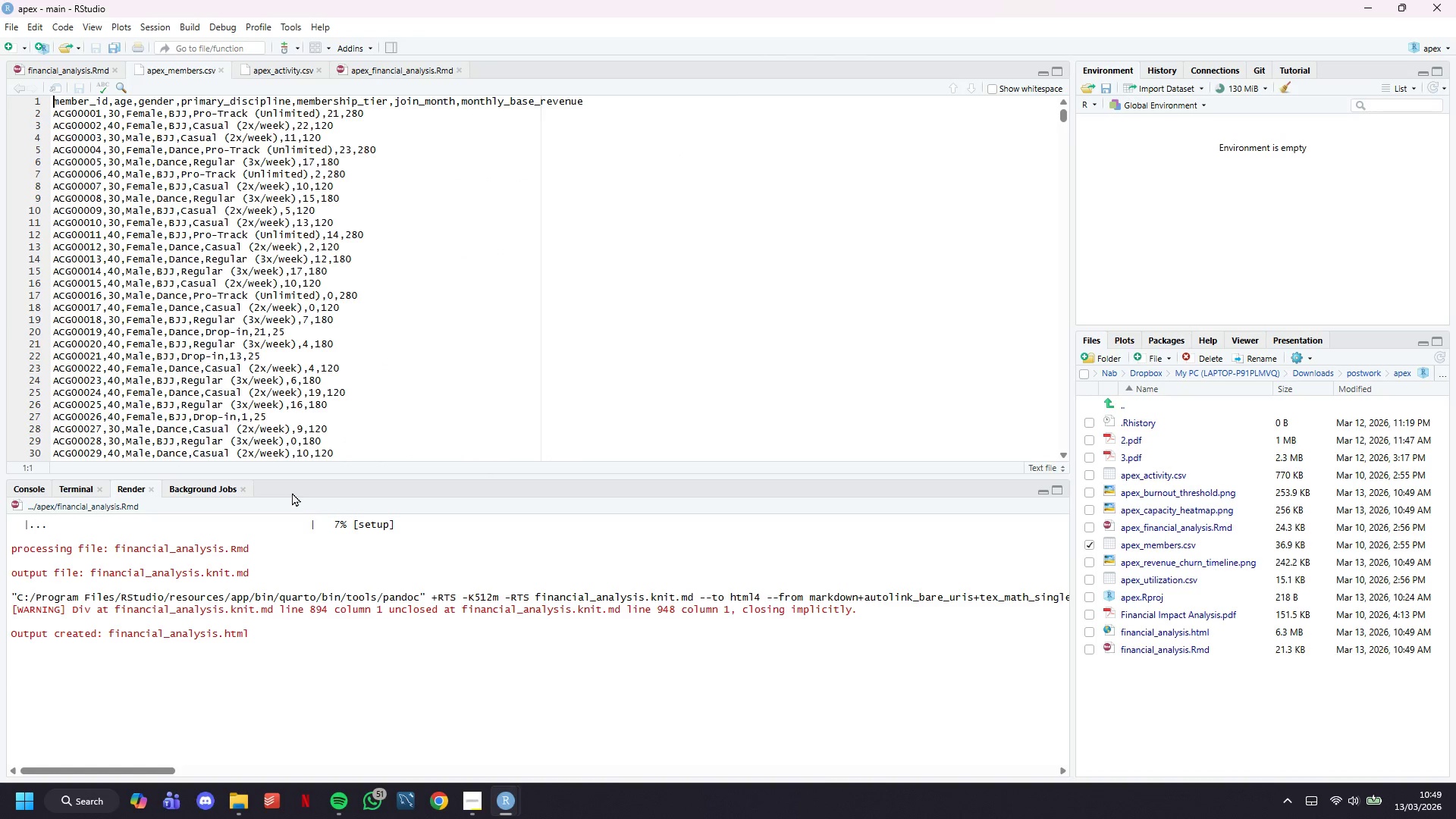 
left_click([322, 393])
 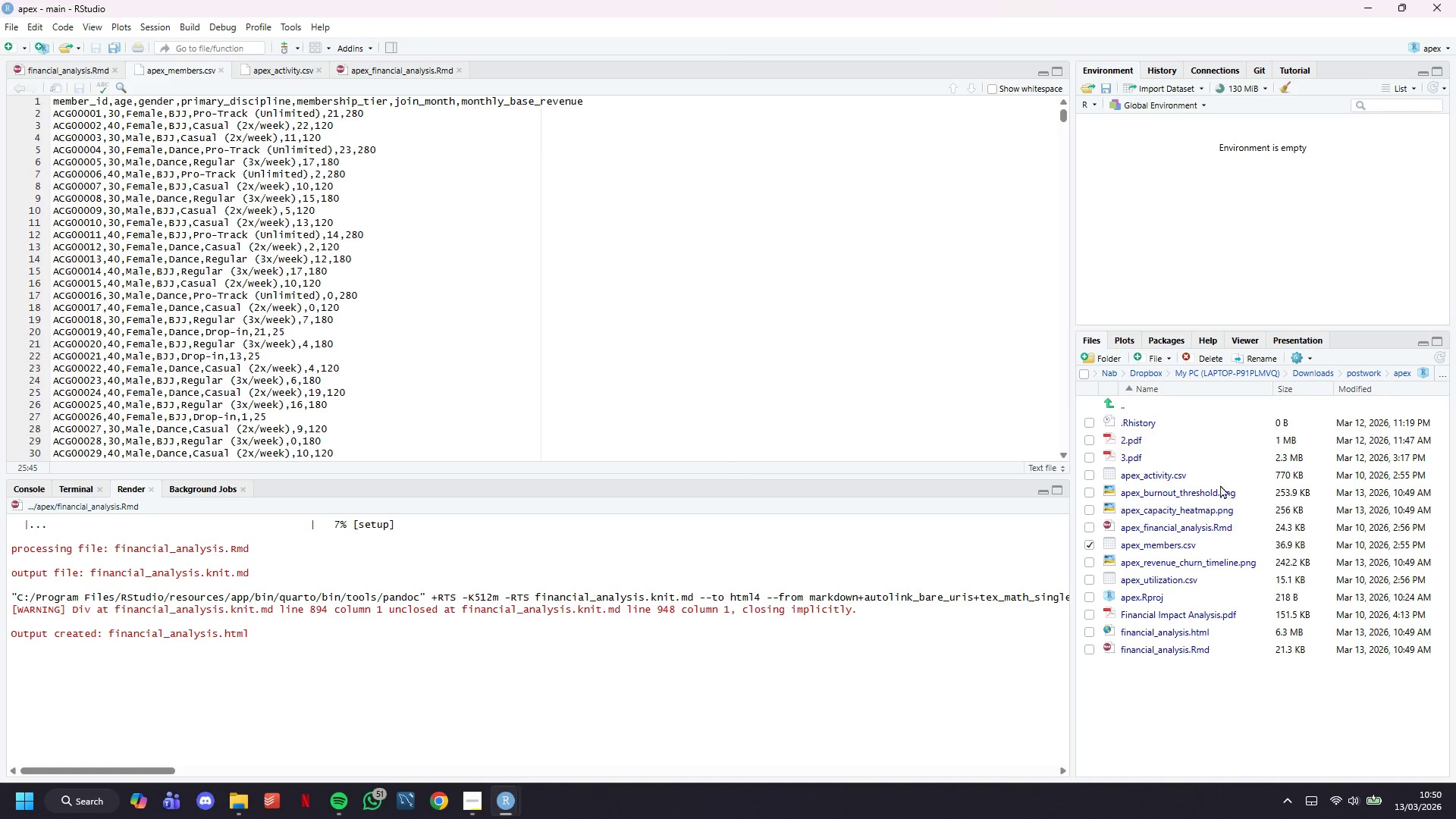 
wait(18.91)
 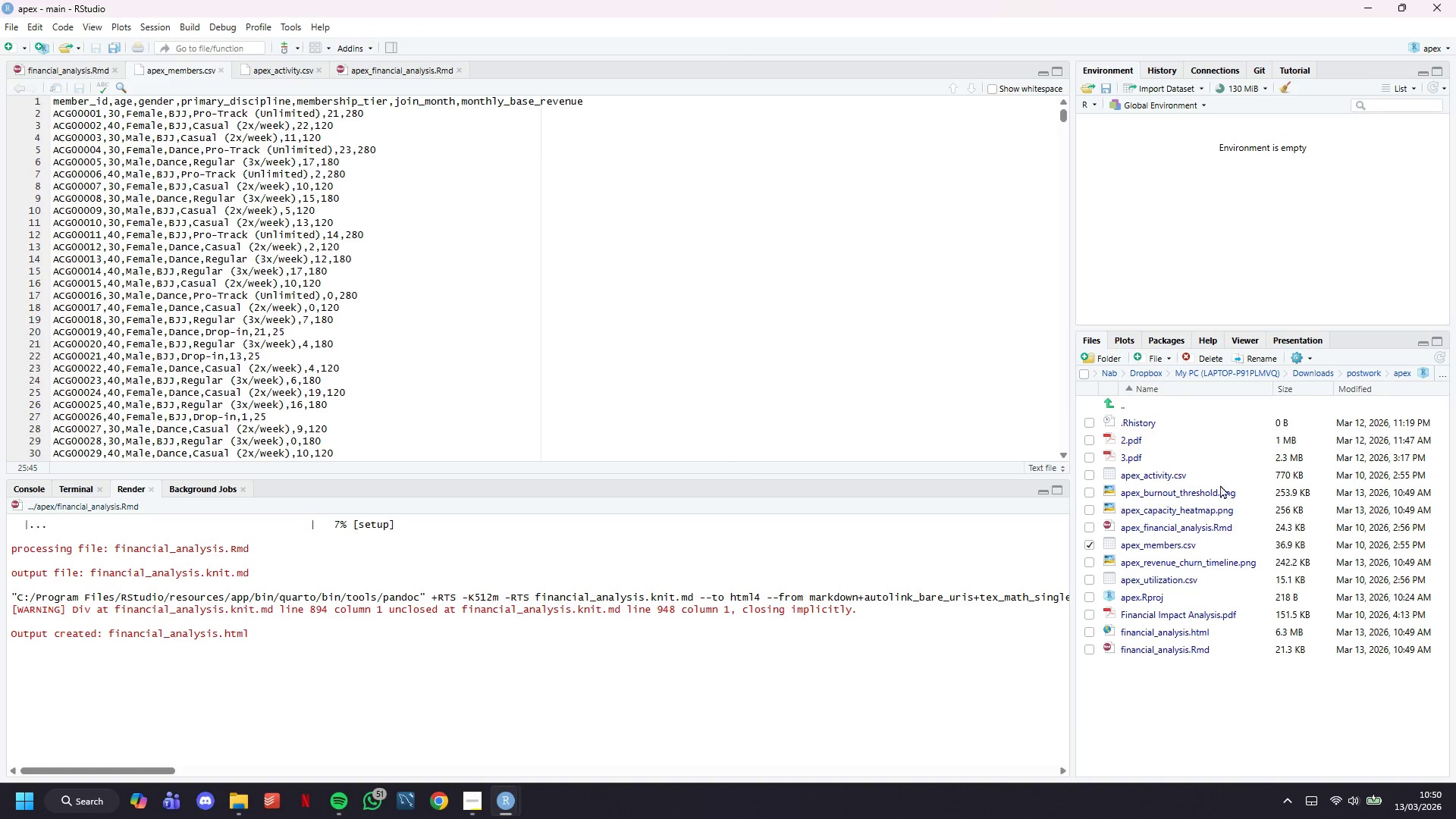 
left_click([461, 747])